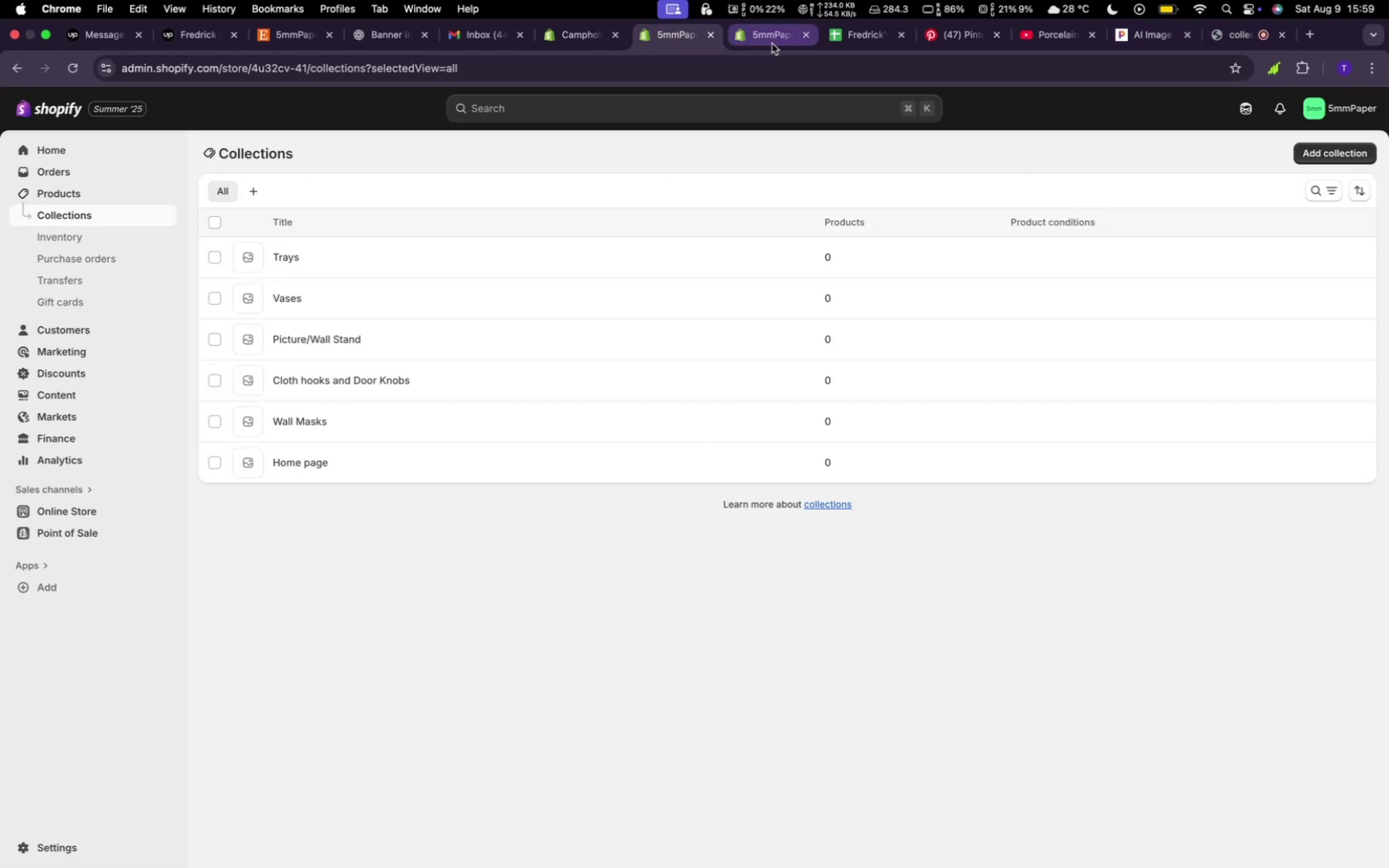 
left_click([770, 44])
 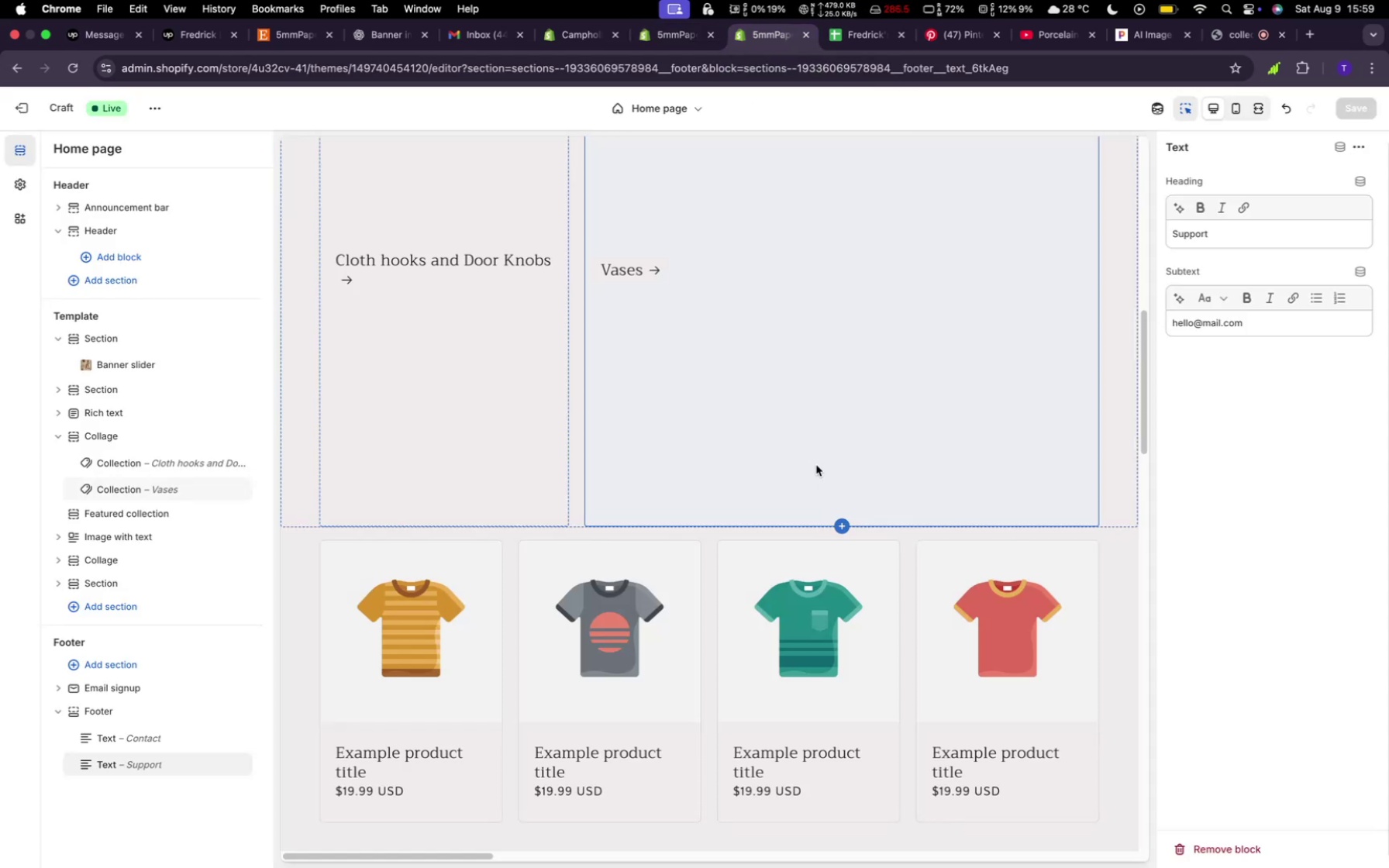 
wait(7.24)
 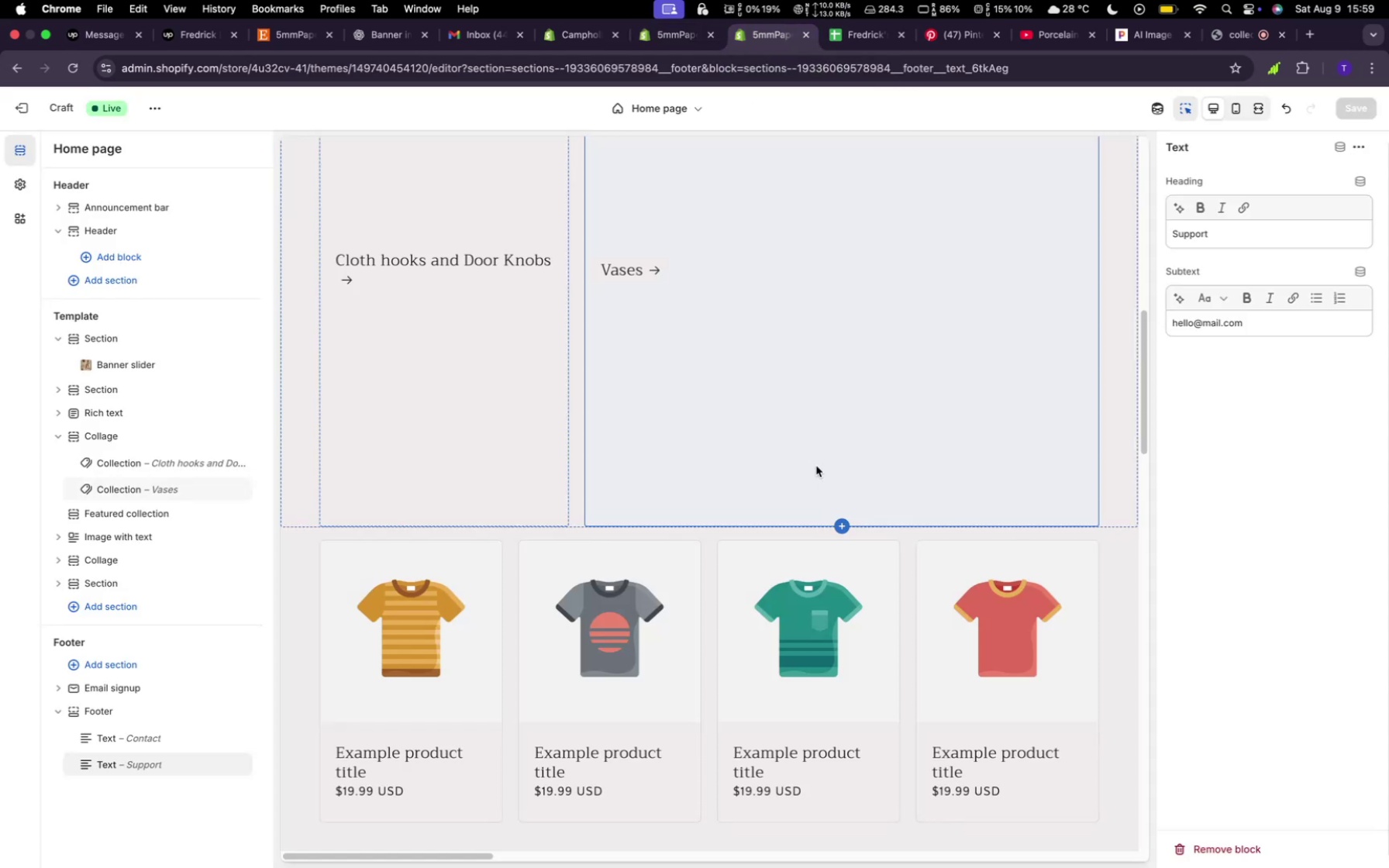 
scroll: coordinate [816, 464], scroll_direction: up, amount: 12.0
 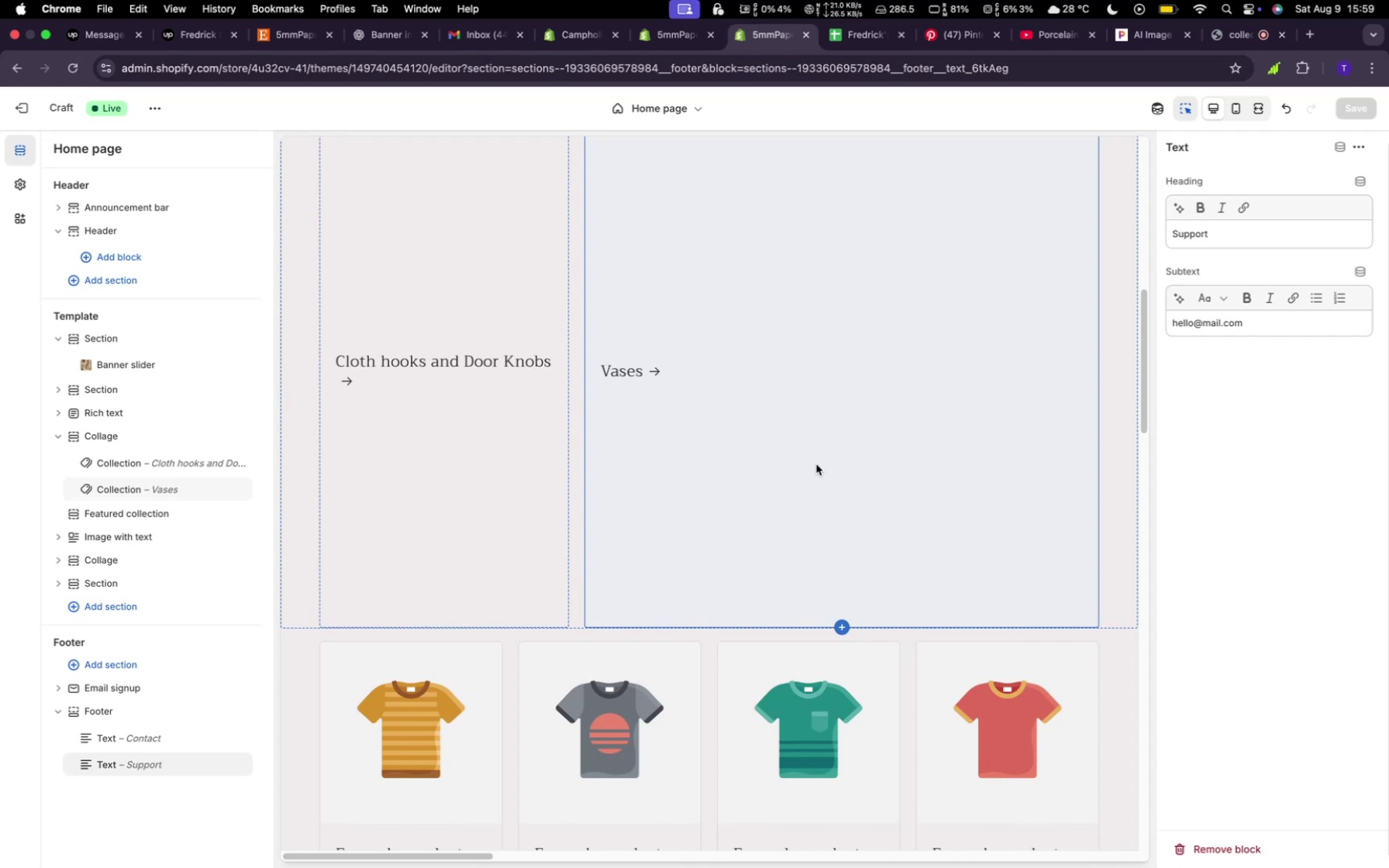 
wait(24.51)
 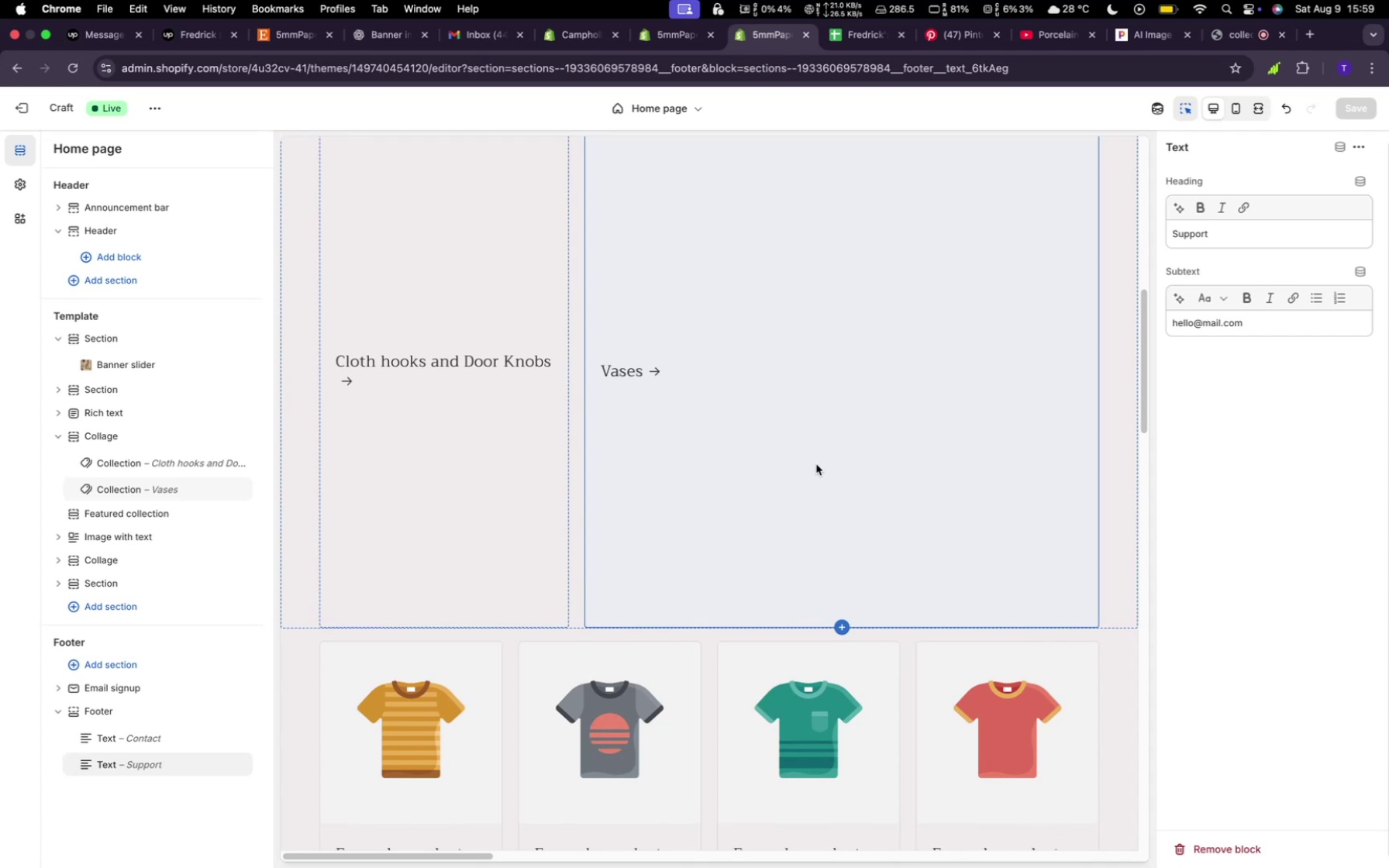 
scroll: coordinate [816, 464], scroll_direction: down, amount: 4.0
 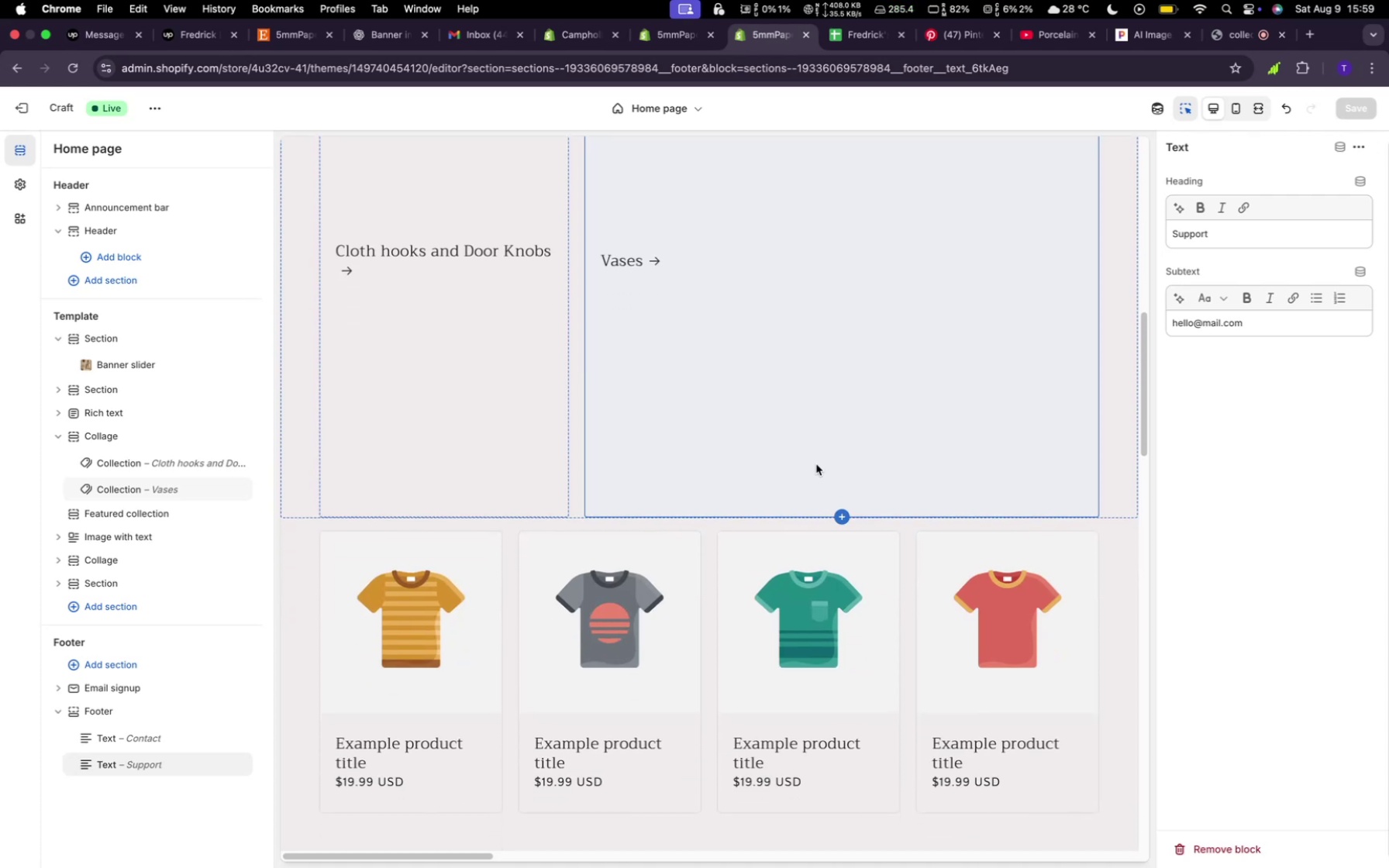 
scroll: coordinate [816, 464], scroll_direction: up, amount: 15.0
 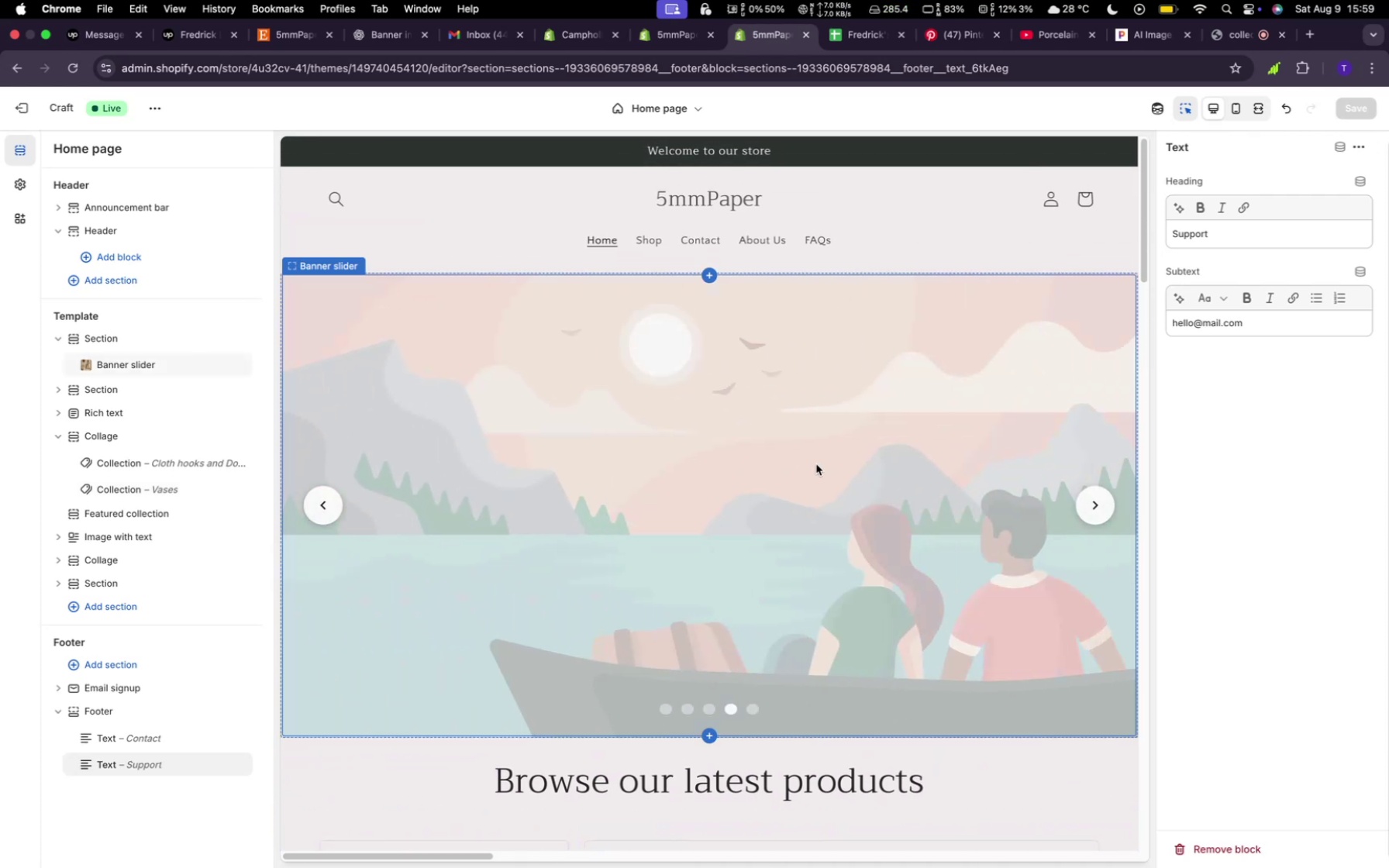 
scroll: coordinate [818, 455], scroll_direction: down, amount: 38.0
 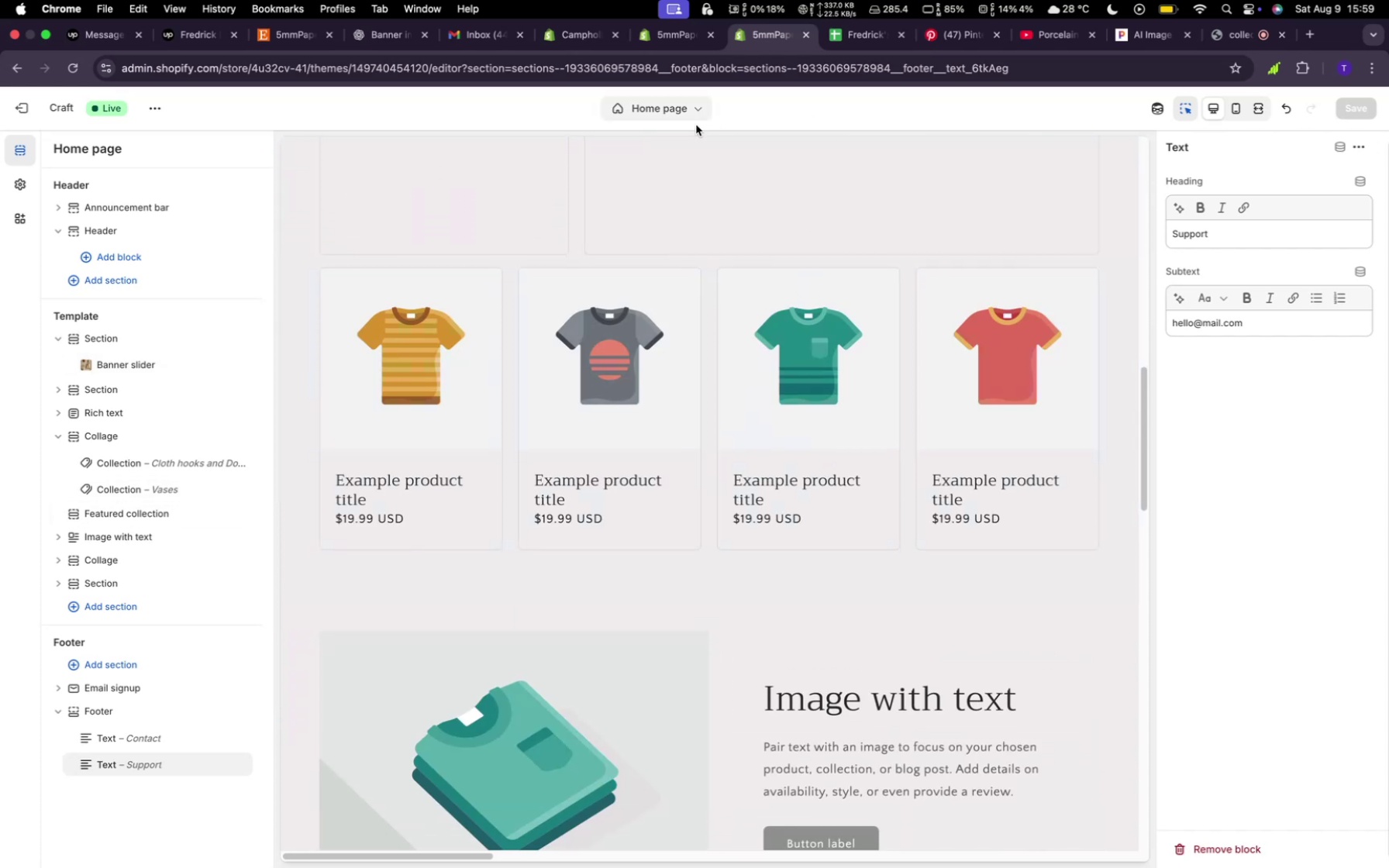 
mouse_move([708, 119])
 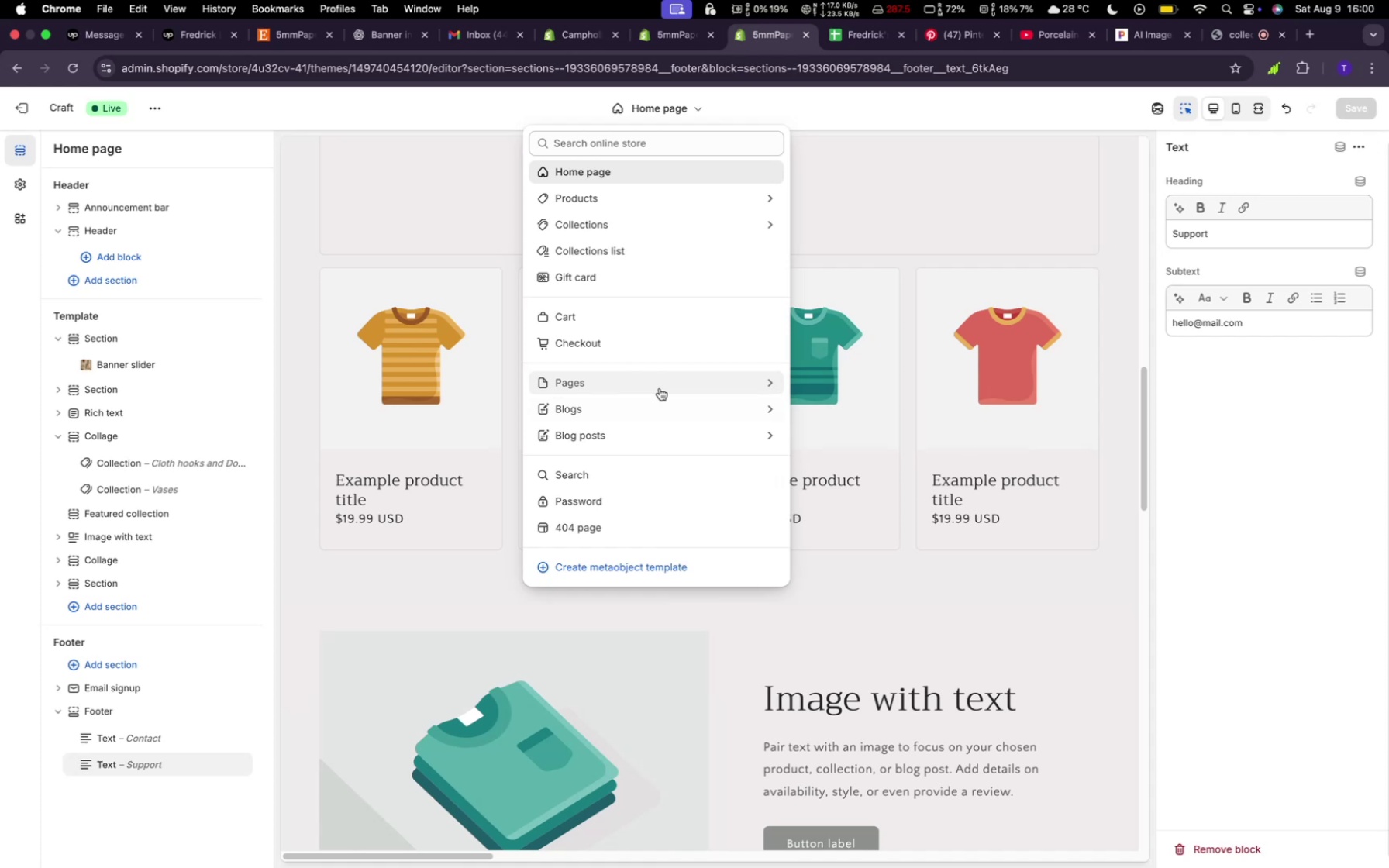 
left_click([660, 384])
 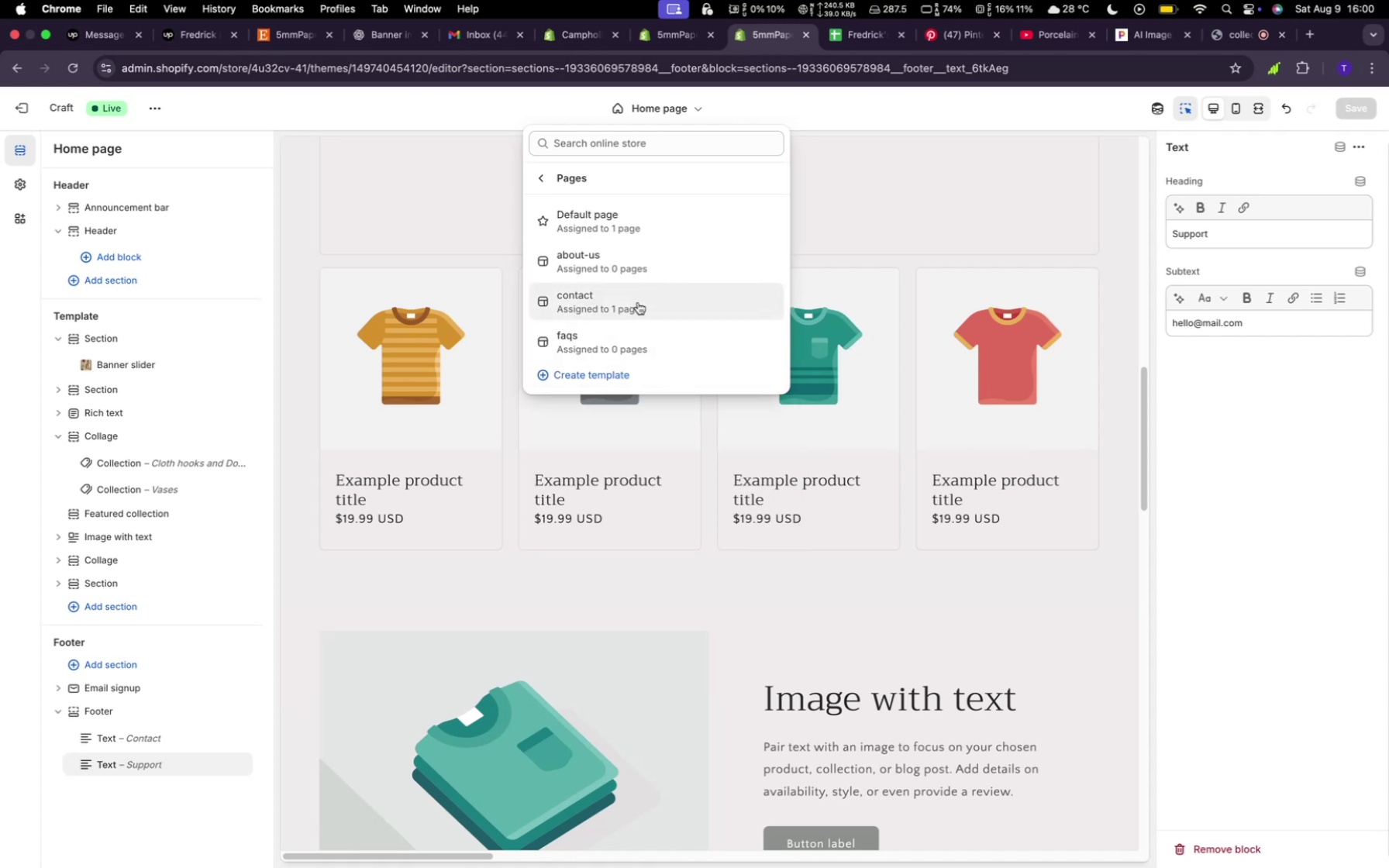 
wait(8.92)
 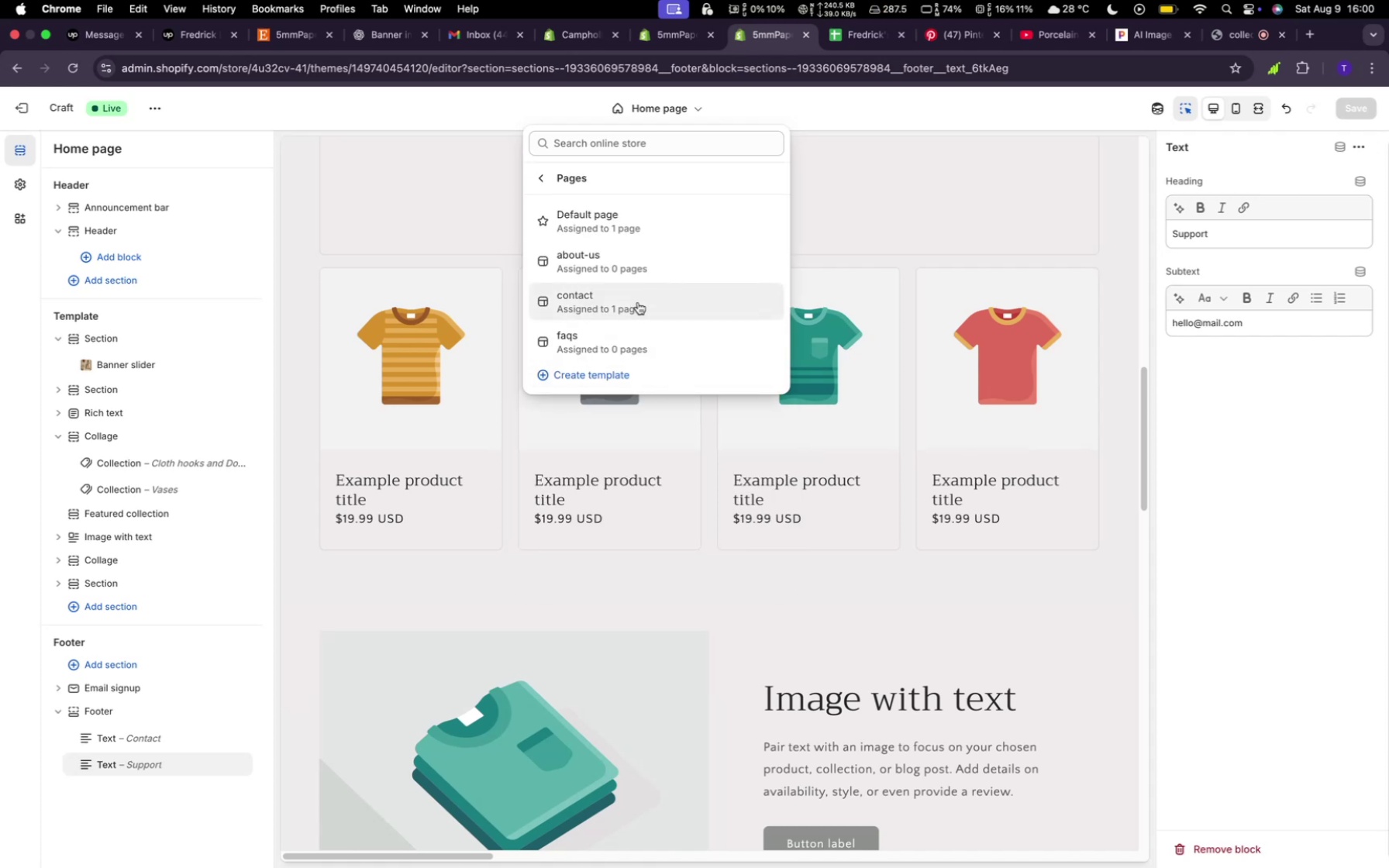 
left_click([670, 45])
 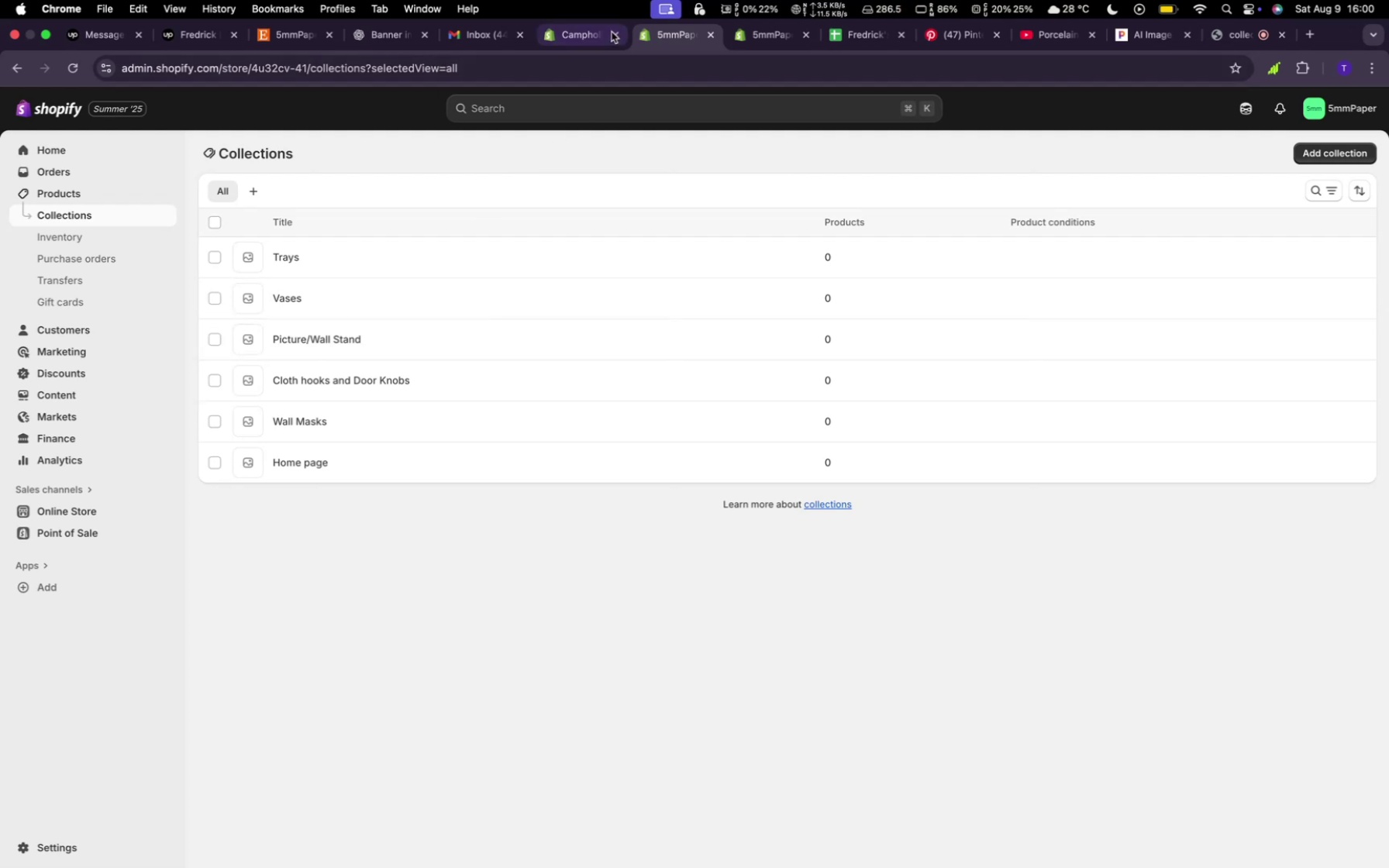 
left_click([581, 34])
 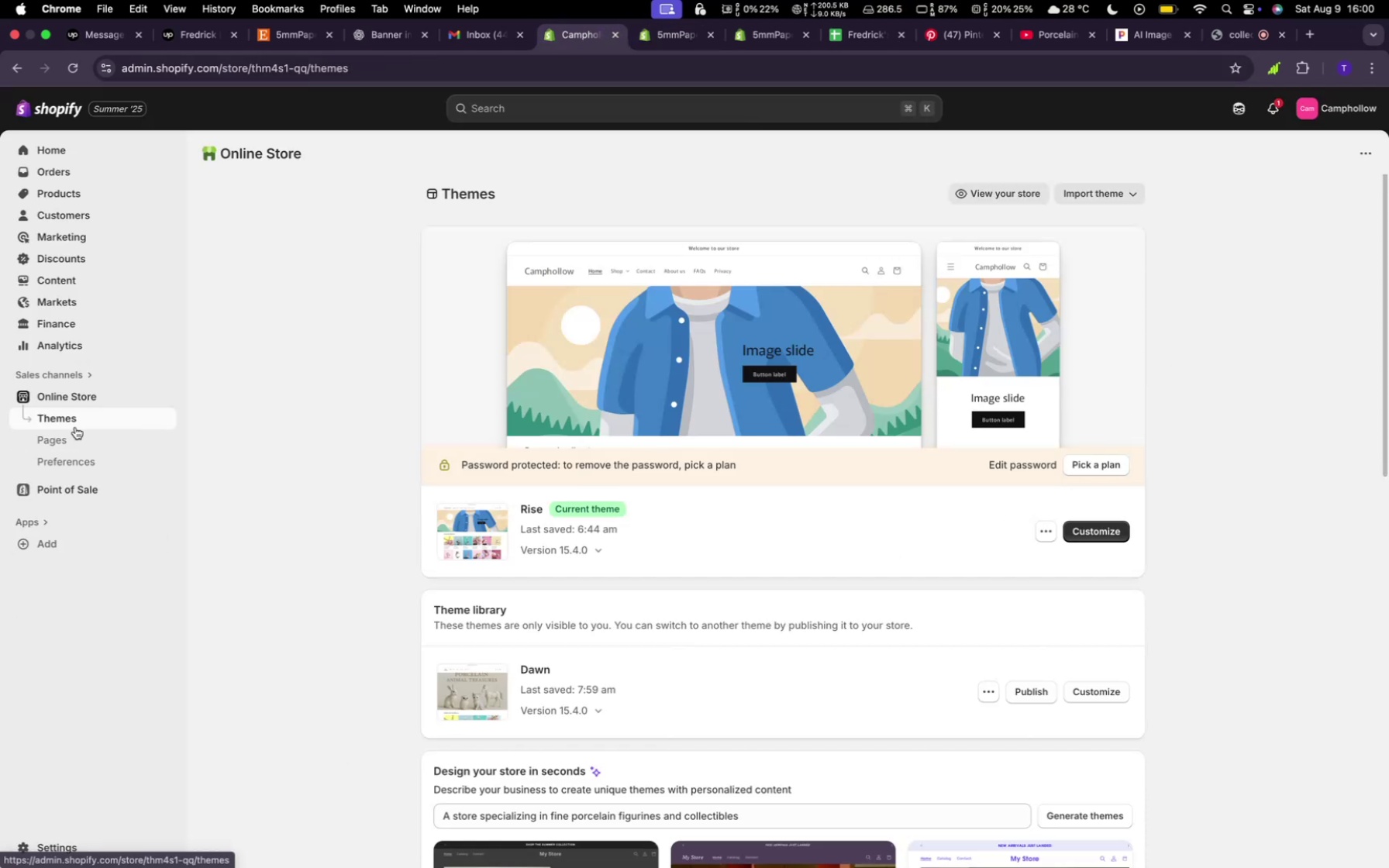 
left_click([67, 437])
 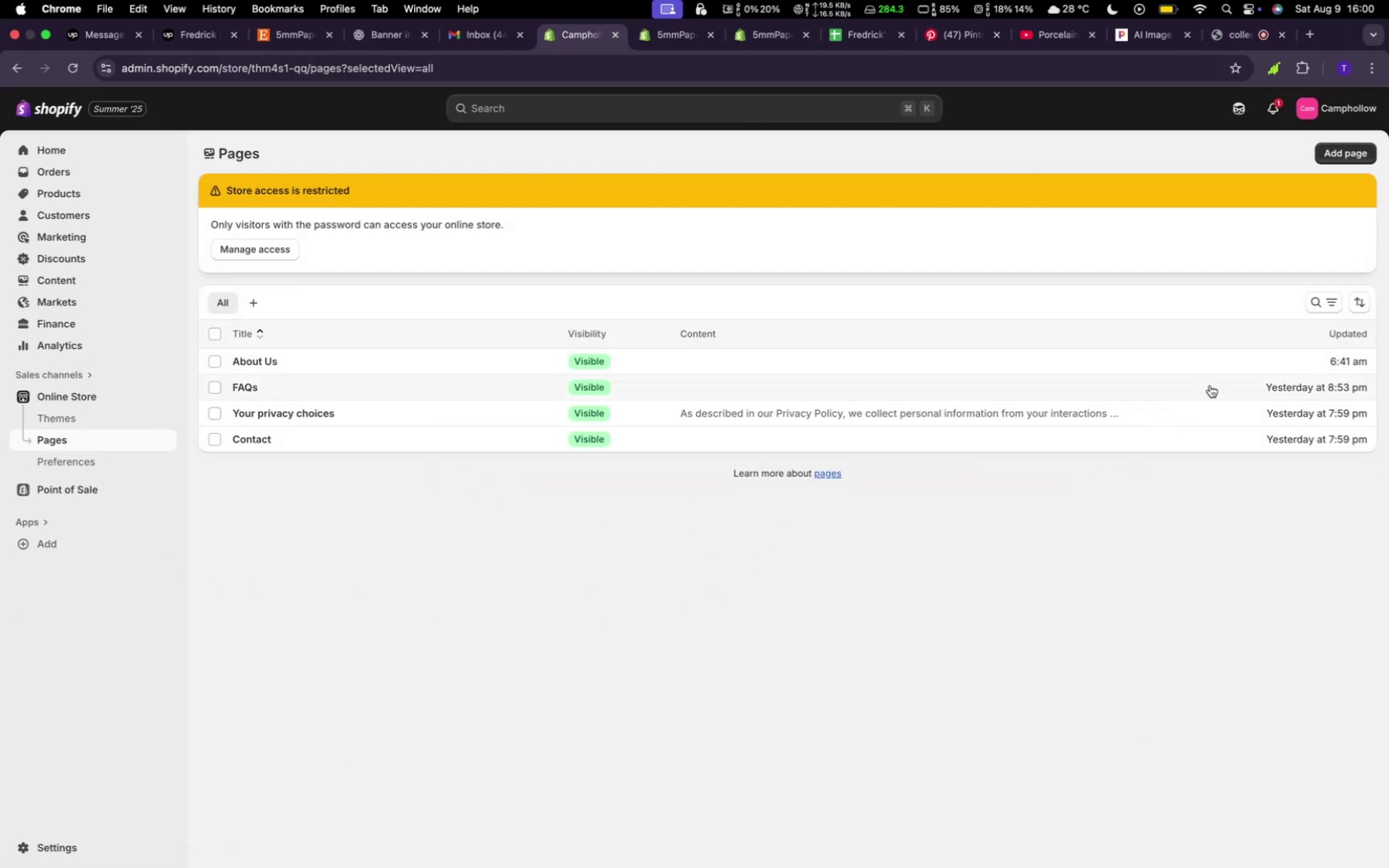 
wait(8.95)
 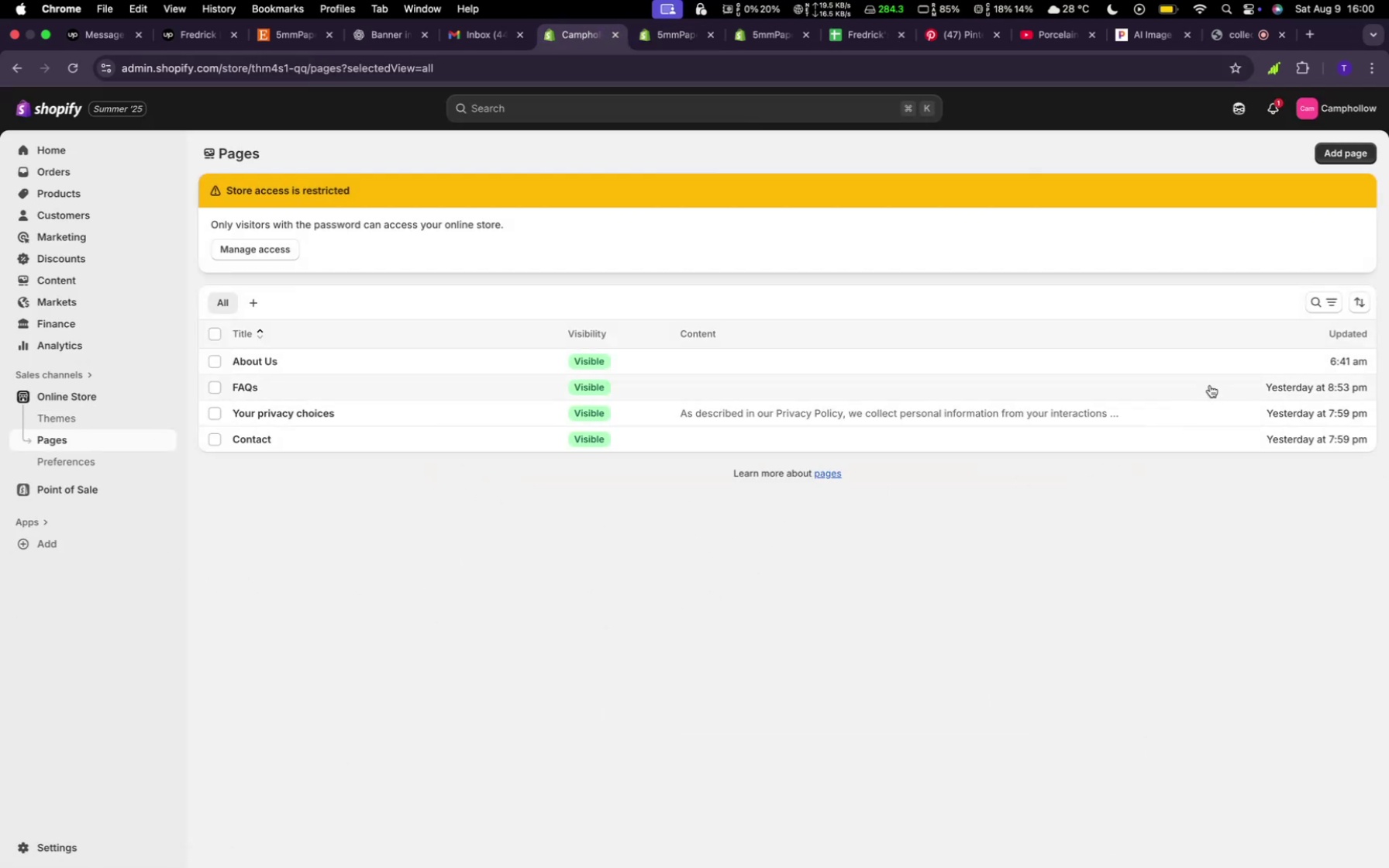 
left_click([674, 26])
 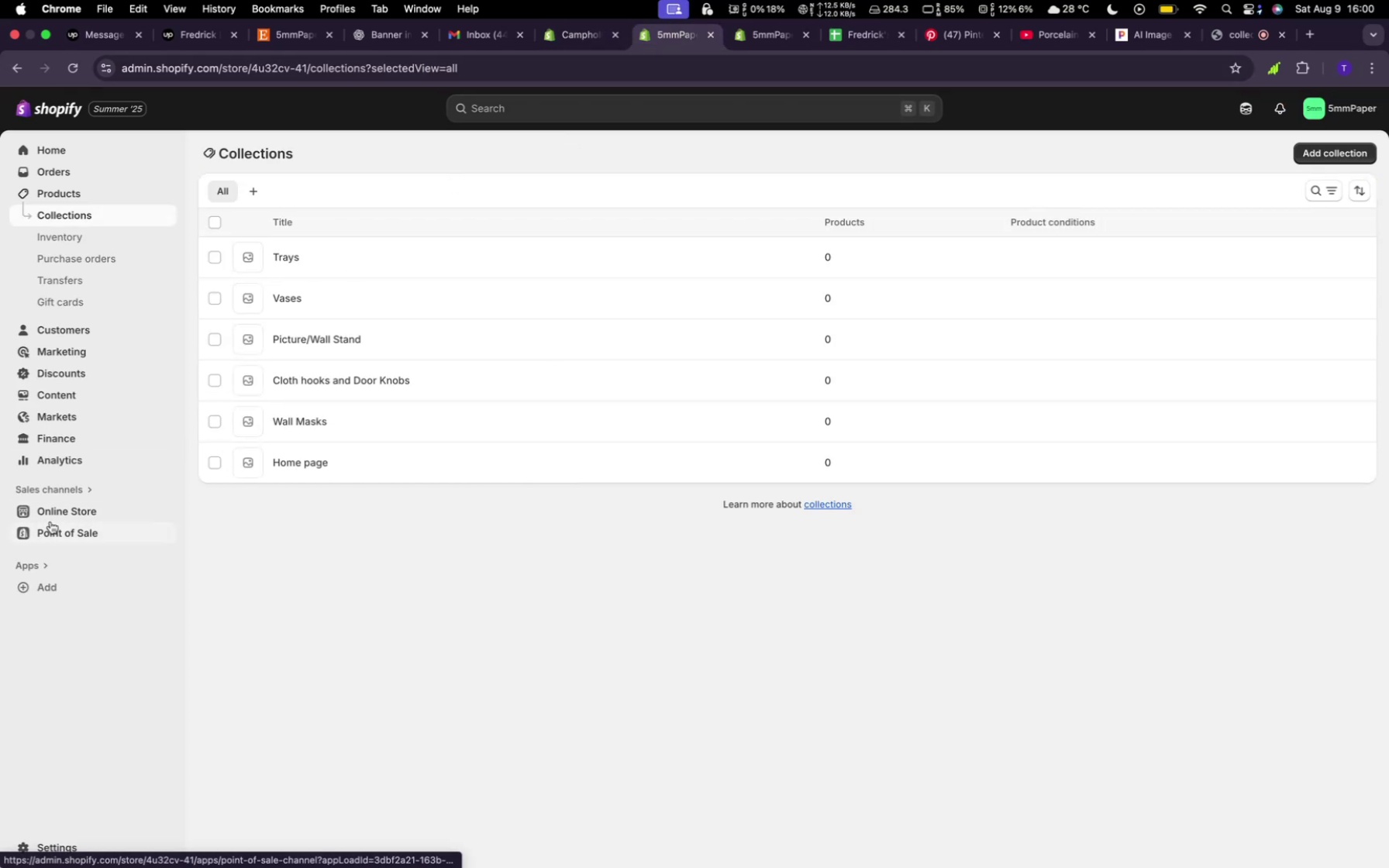 
left_click([51, 516])
 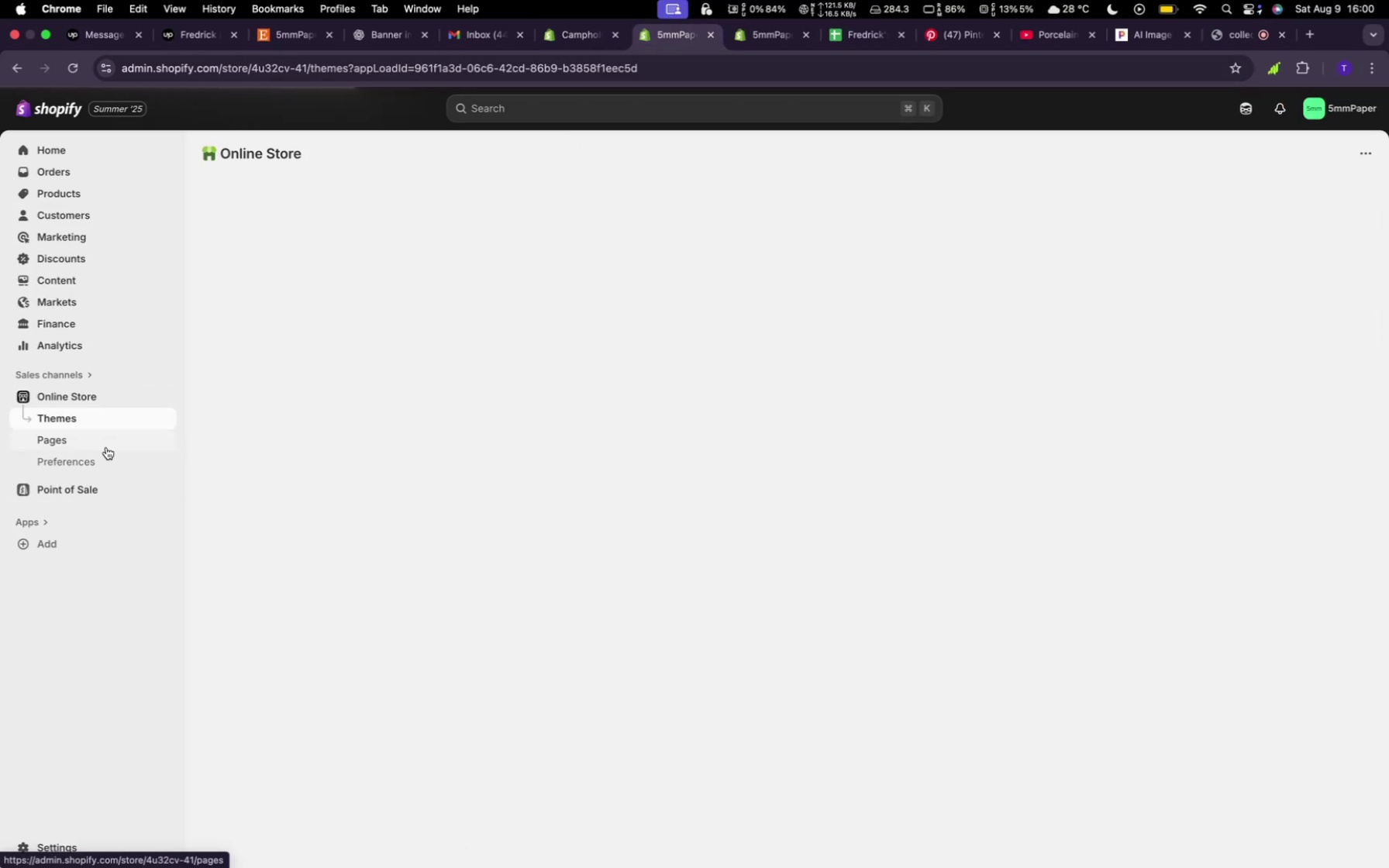 
left_click([105, 446])
 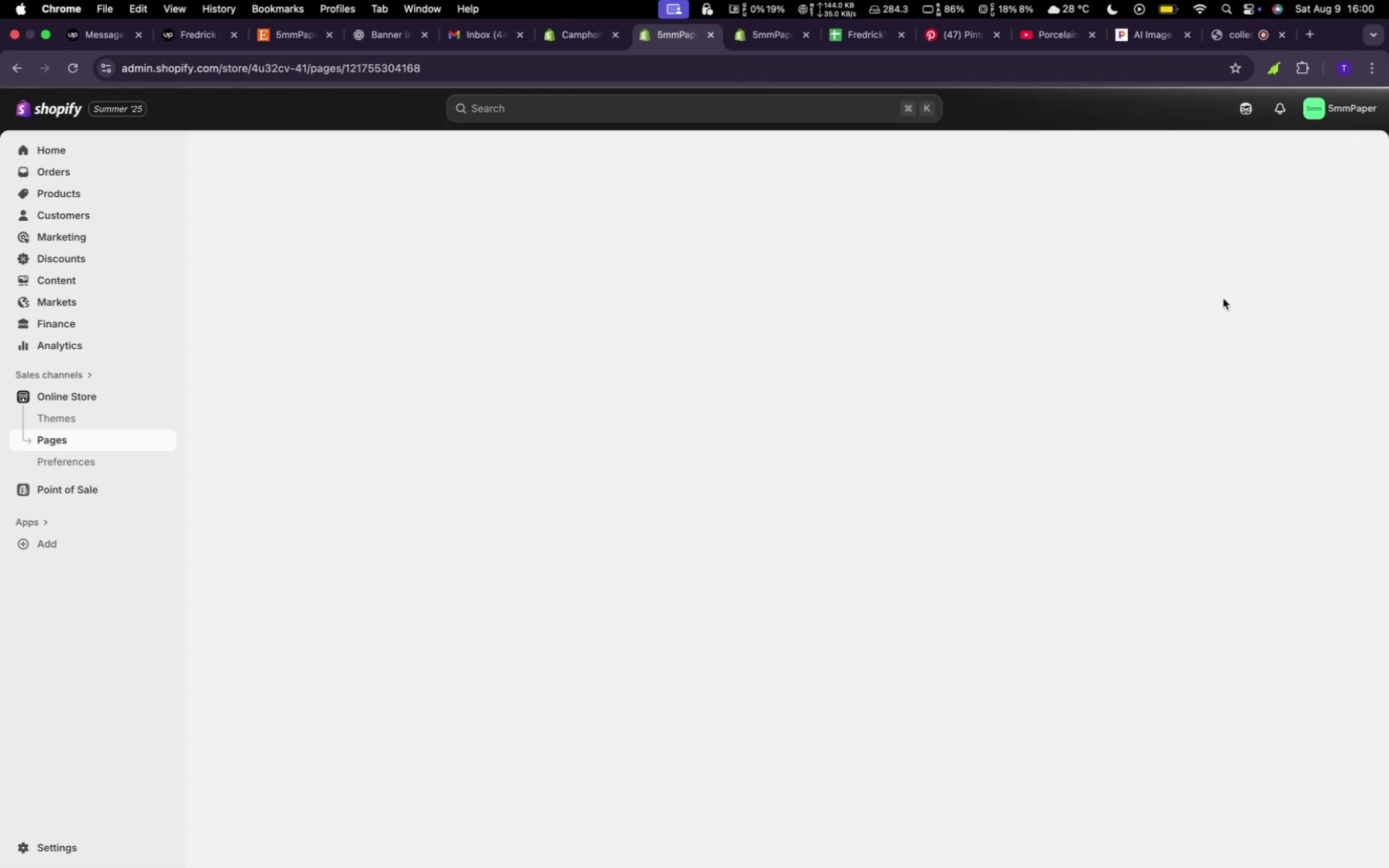 
wait(6.83)
 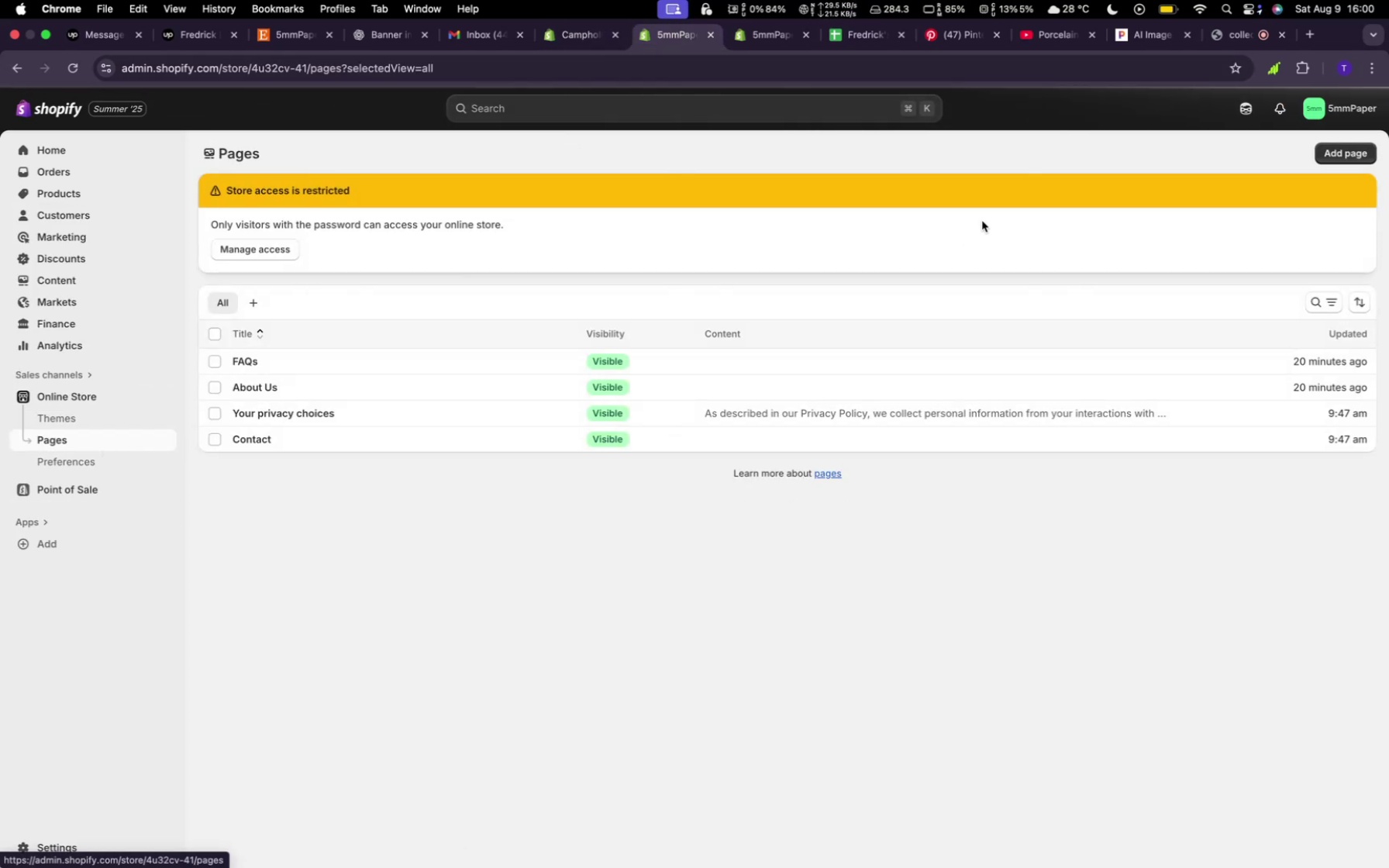 
left_click([1108, 368])
 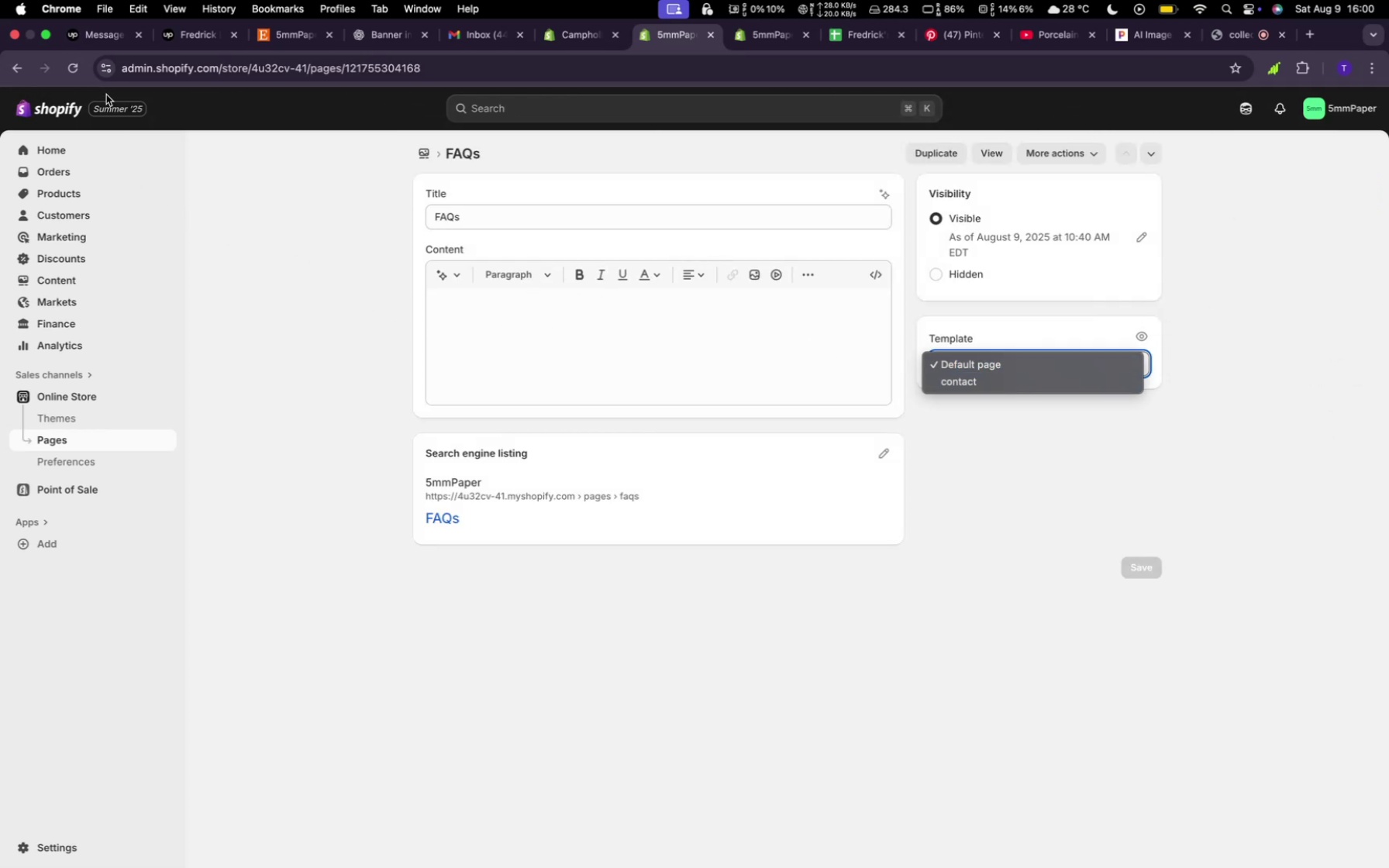 
left_click([74, 67])
 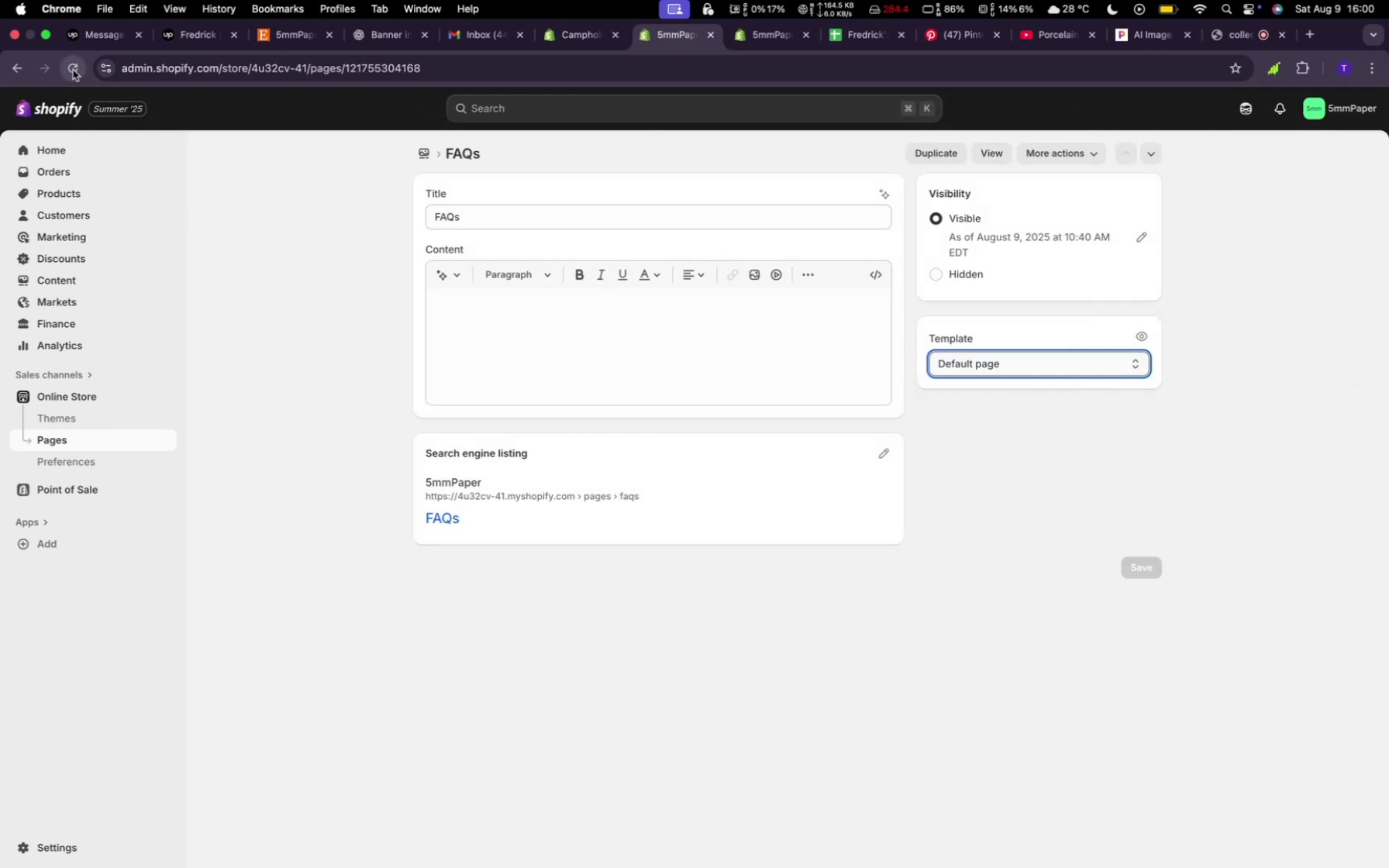 
left_click([73, 70])
 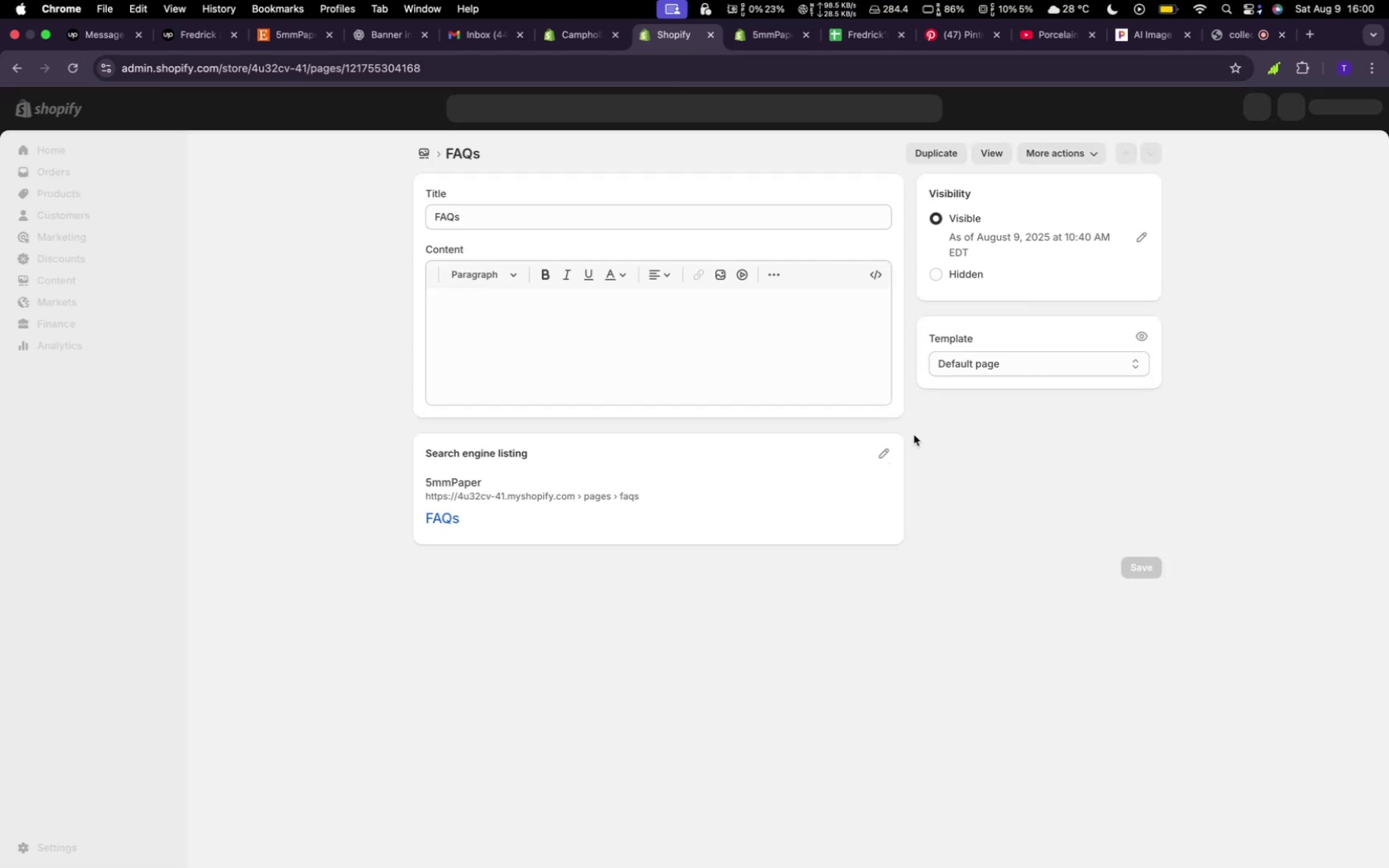 
left_click([997, 370])
 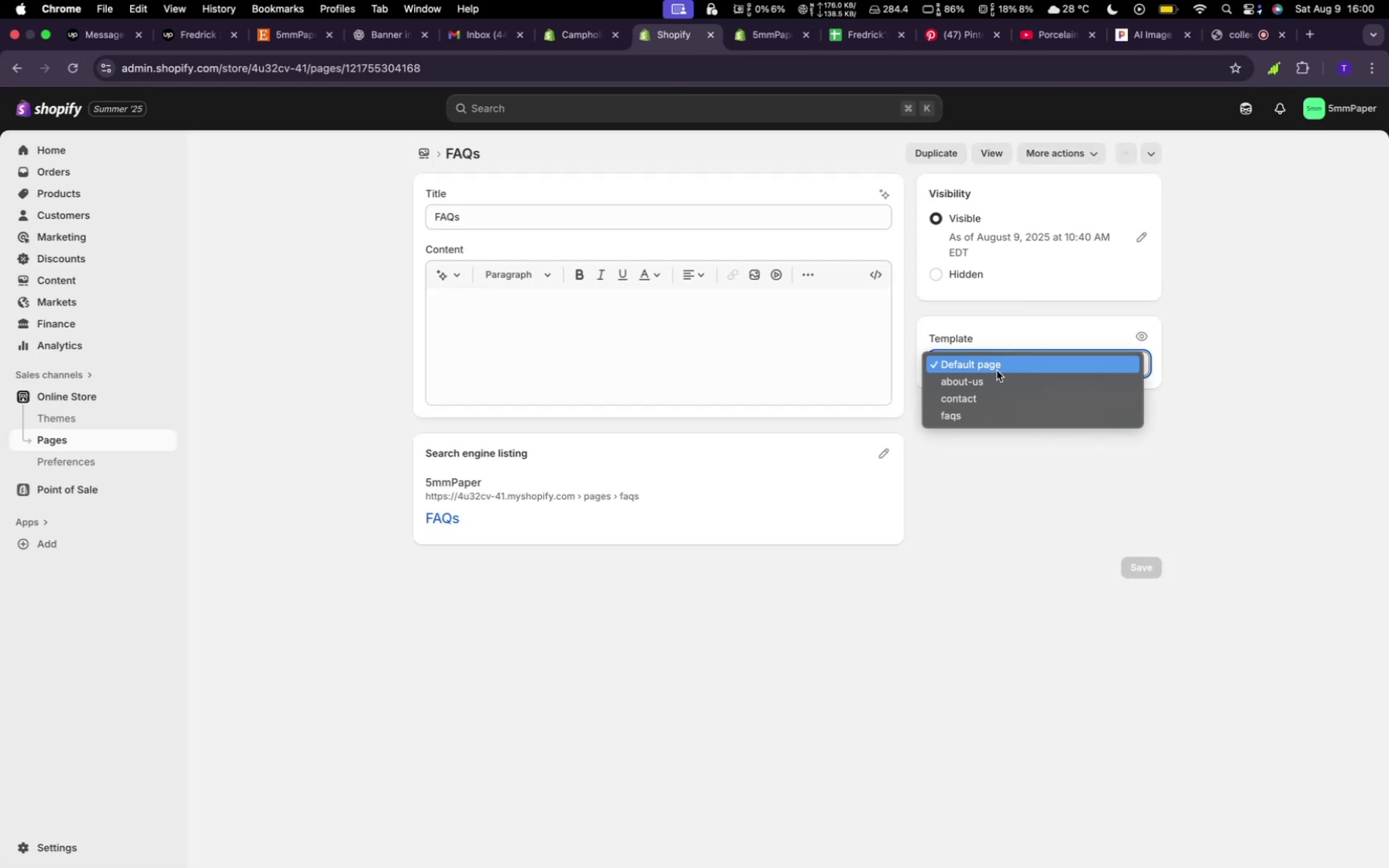 
wait(8.03)
 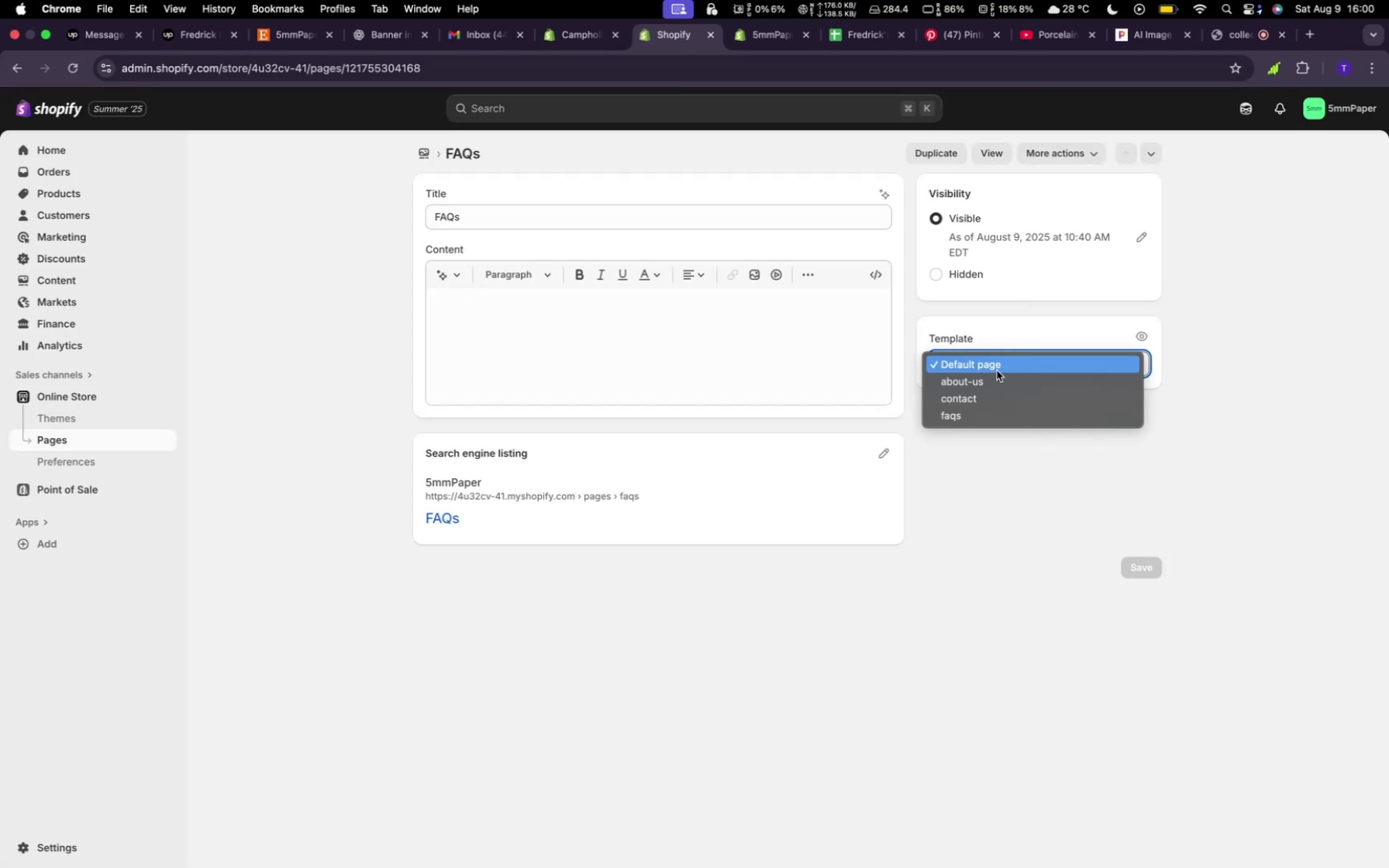 
left_click([978, 409])
 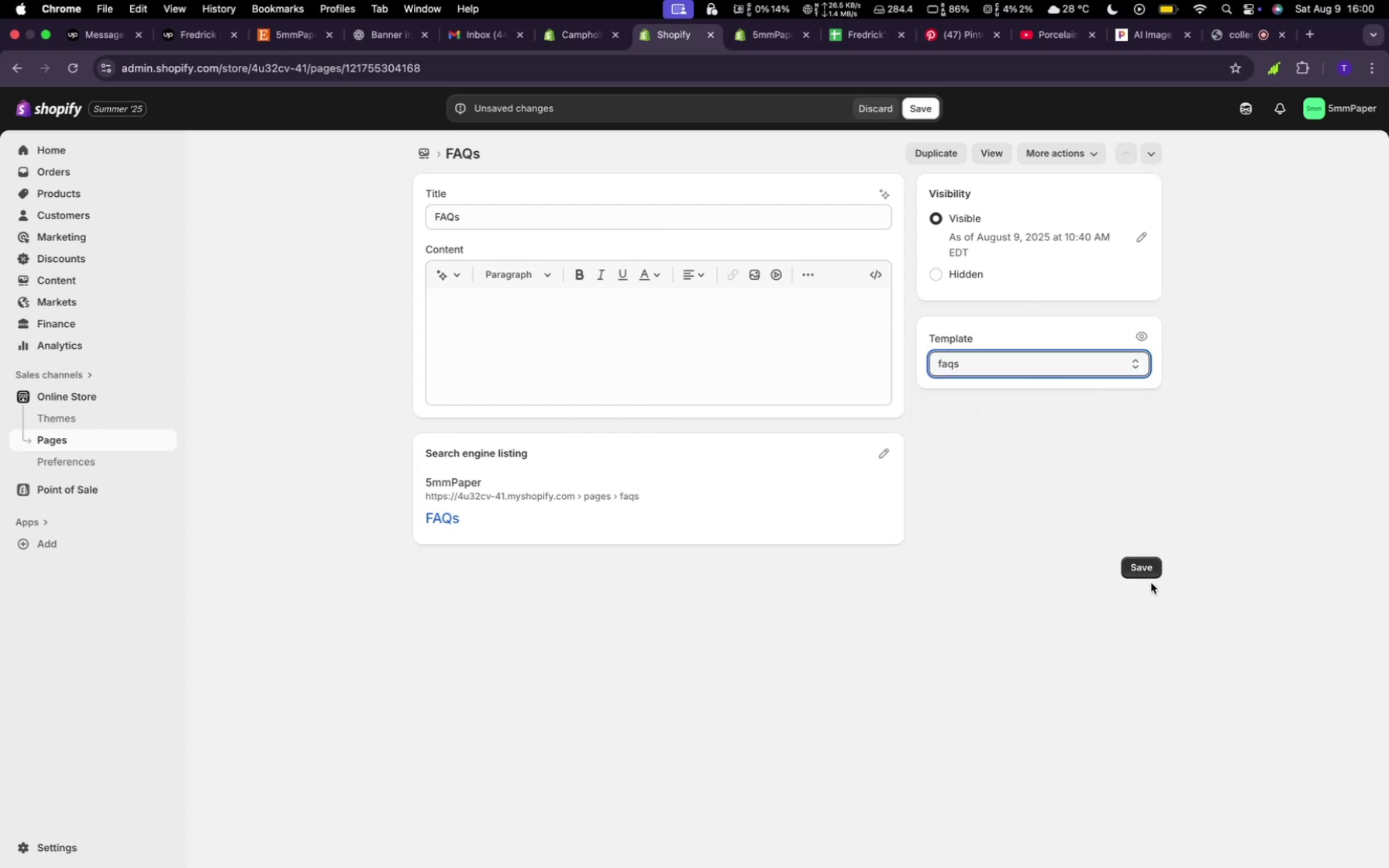 
left_click([1150, 576])
 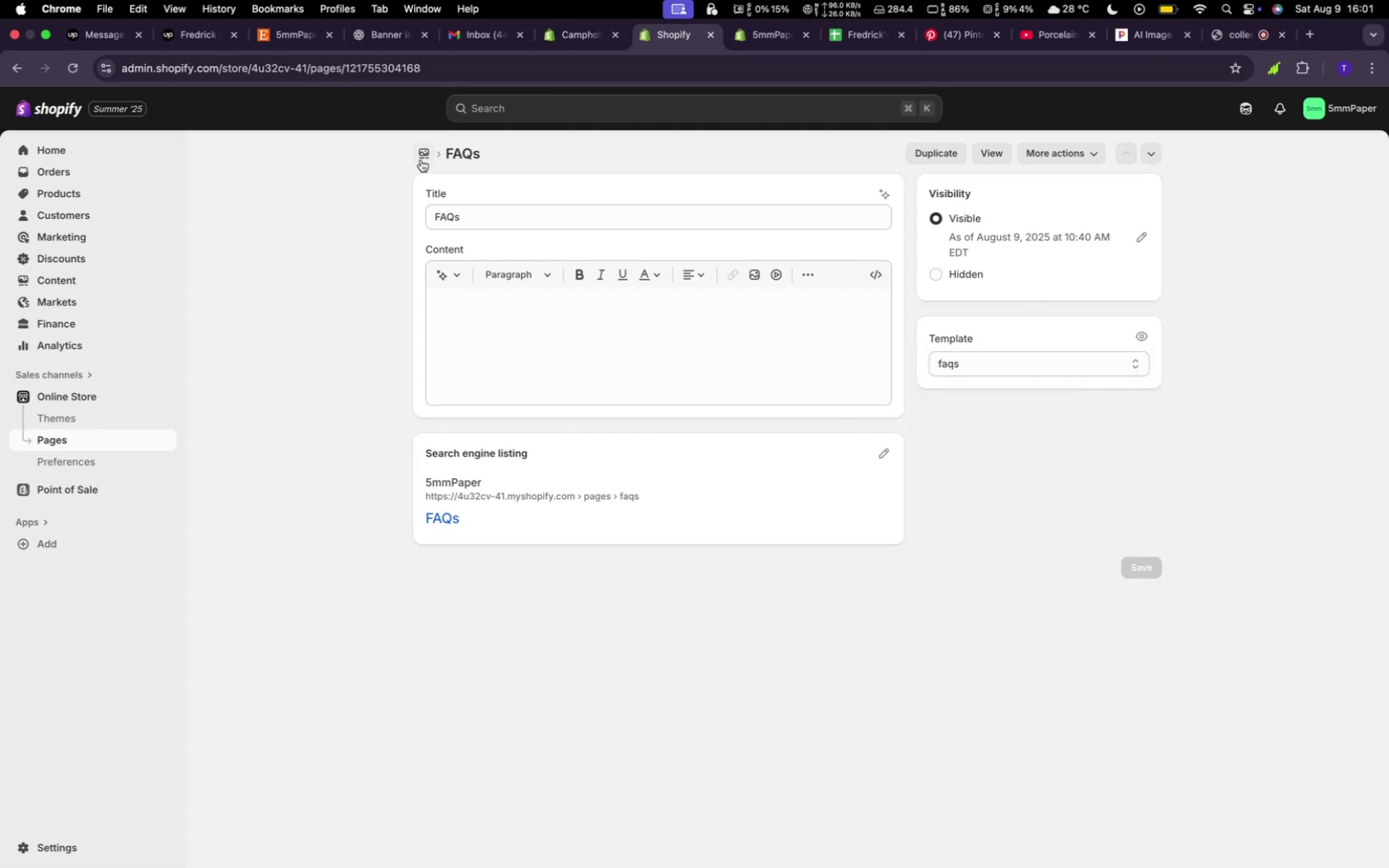 
left_click([429, 155])
 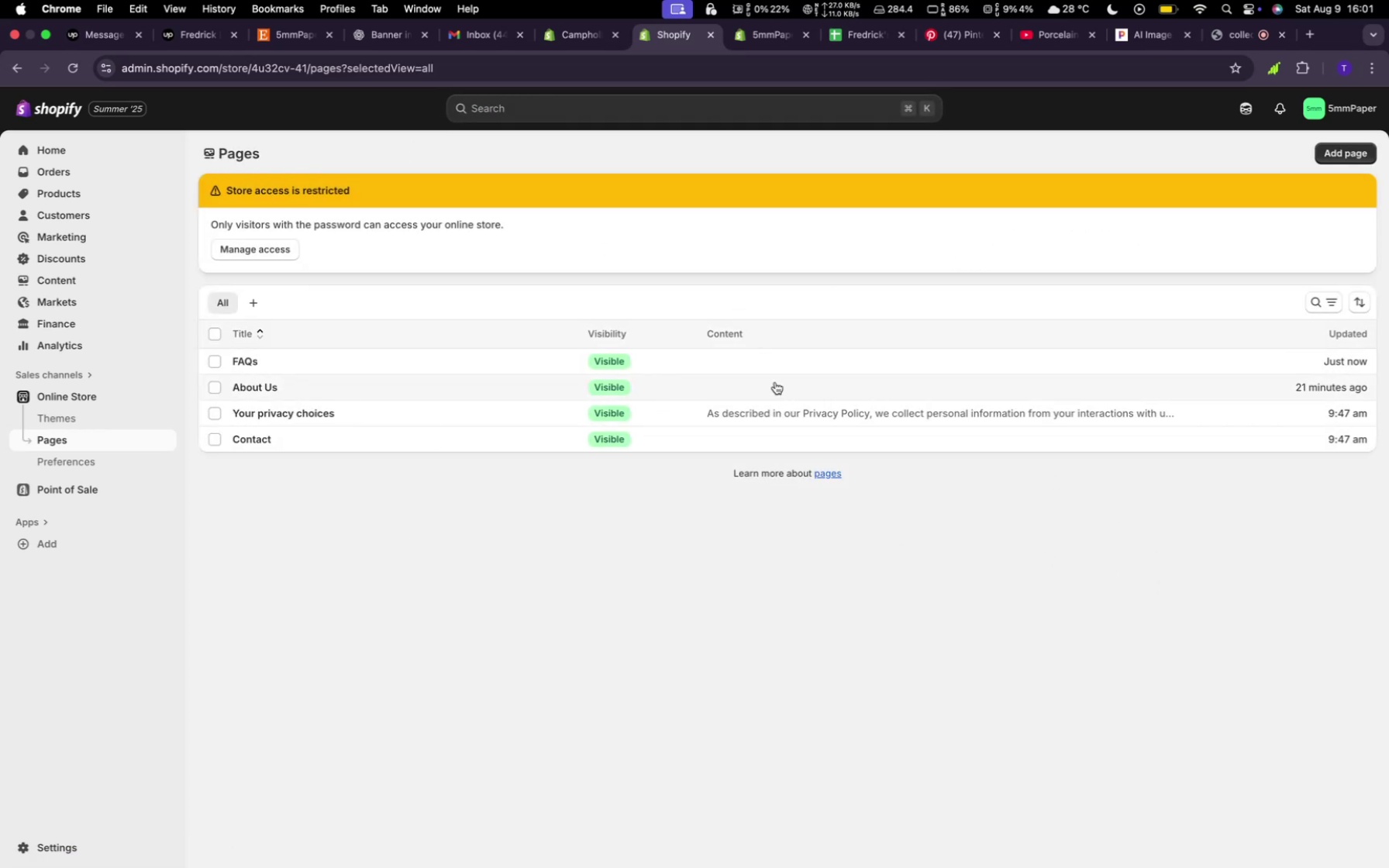 
left_click([767, 363])
 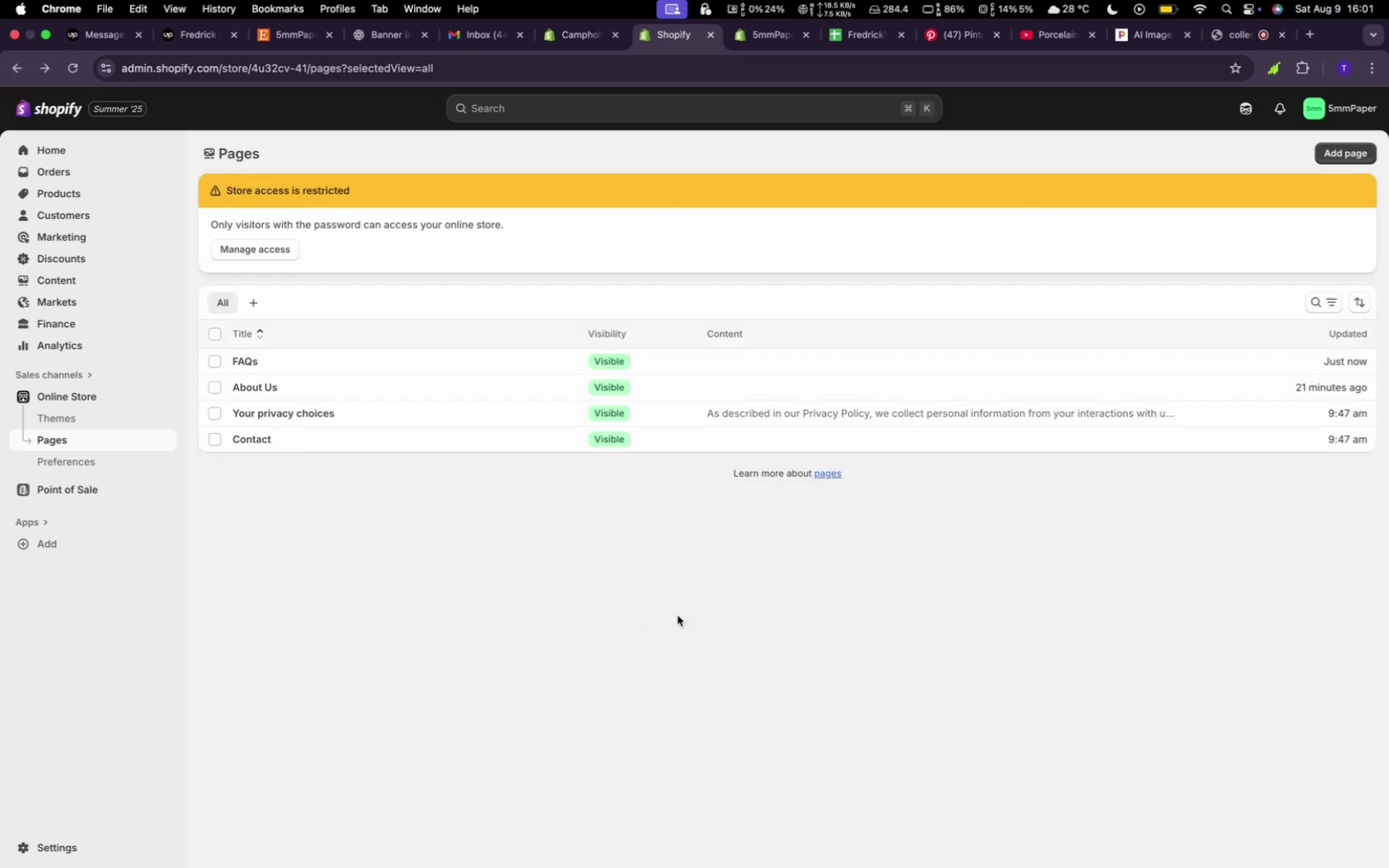 
wait(5.01)
 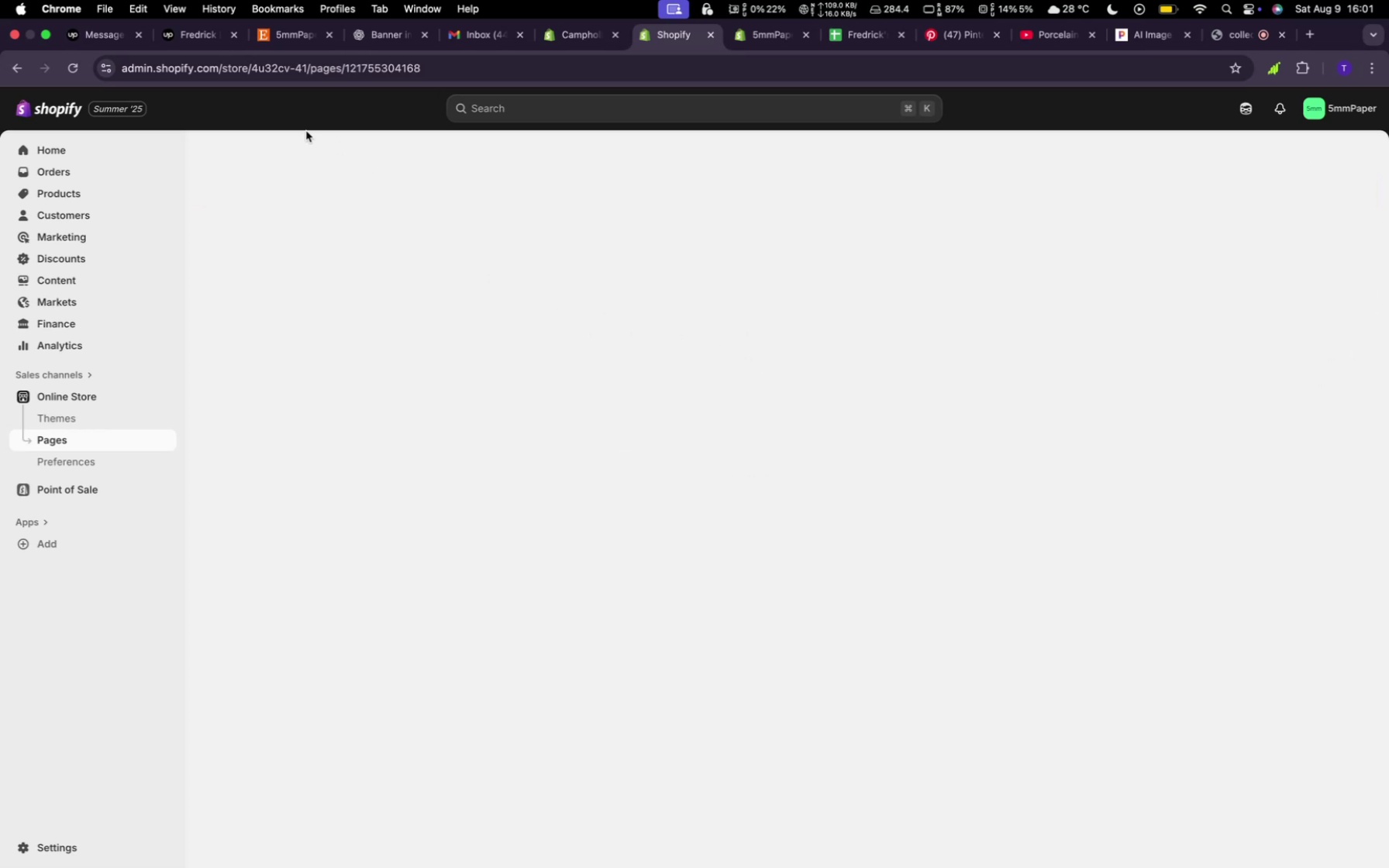 
left_click([639, 381])
 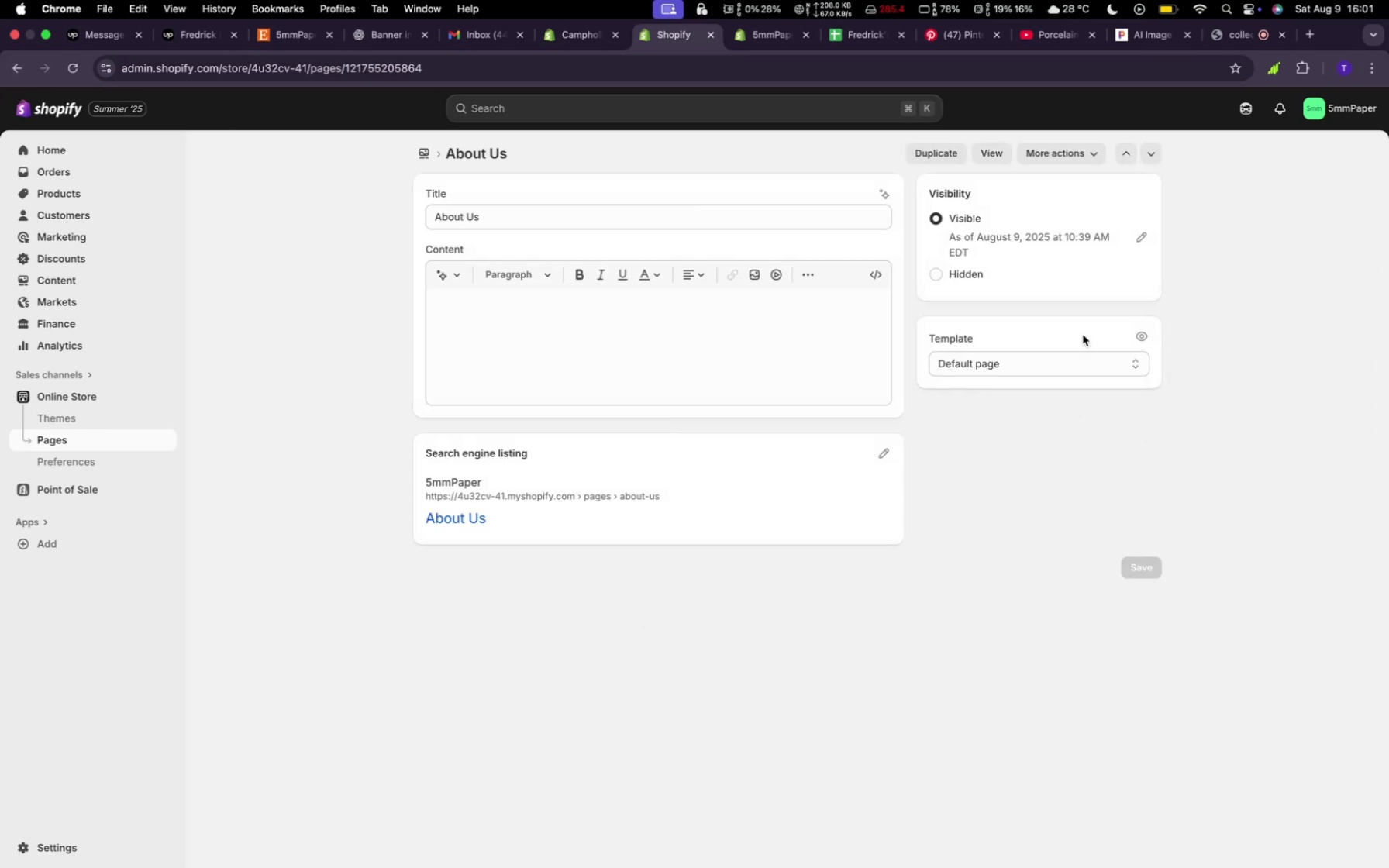 
left_click([1071, 368])
 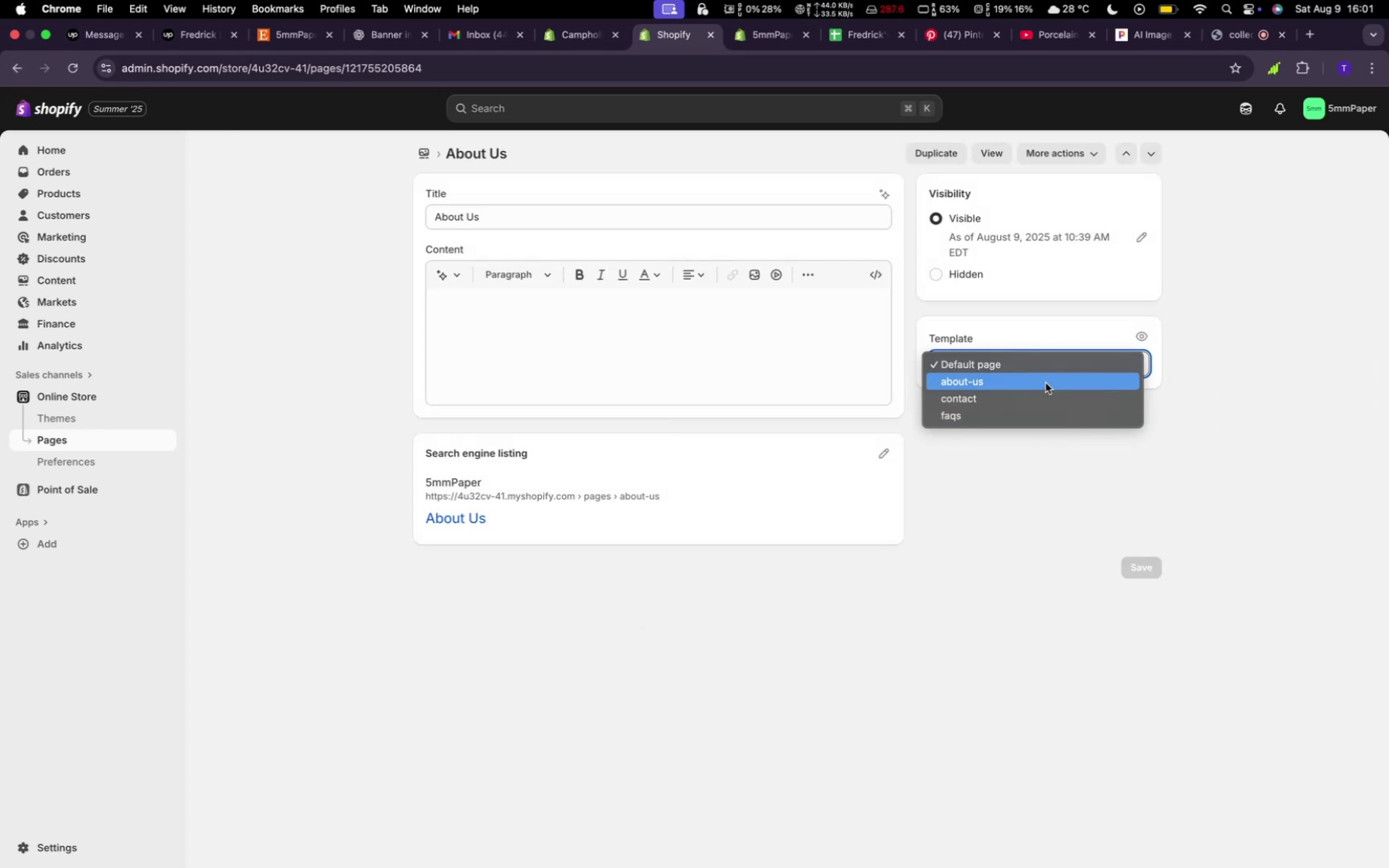 
left_click([1046, 383])
 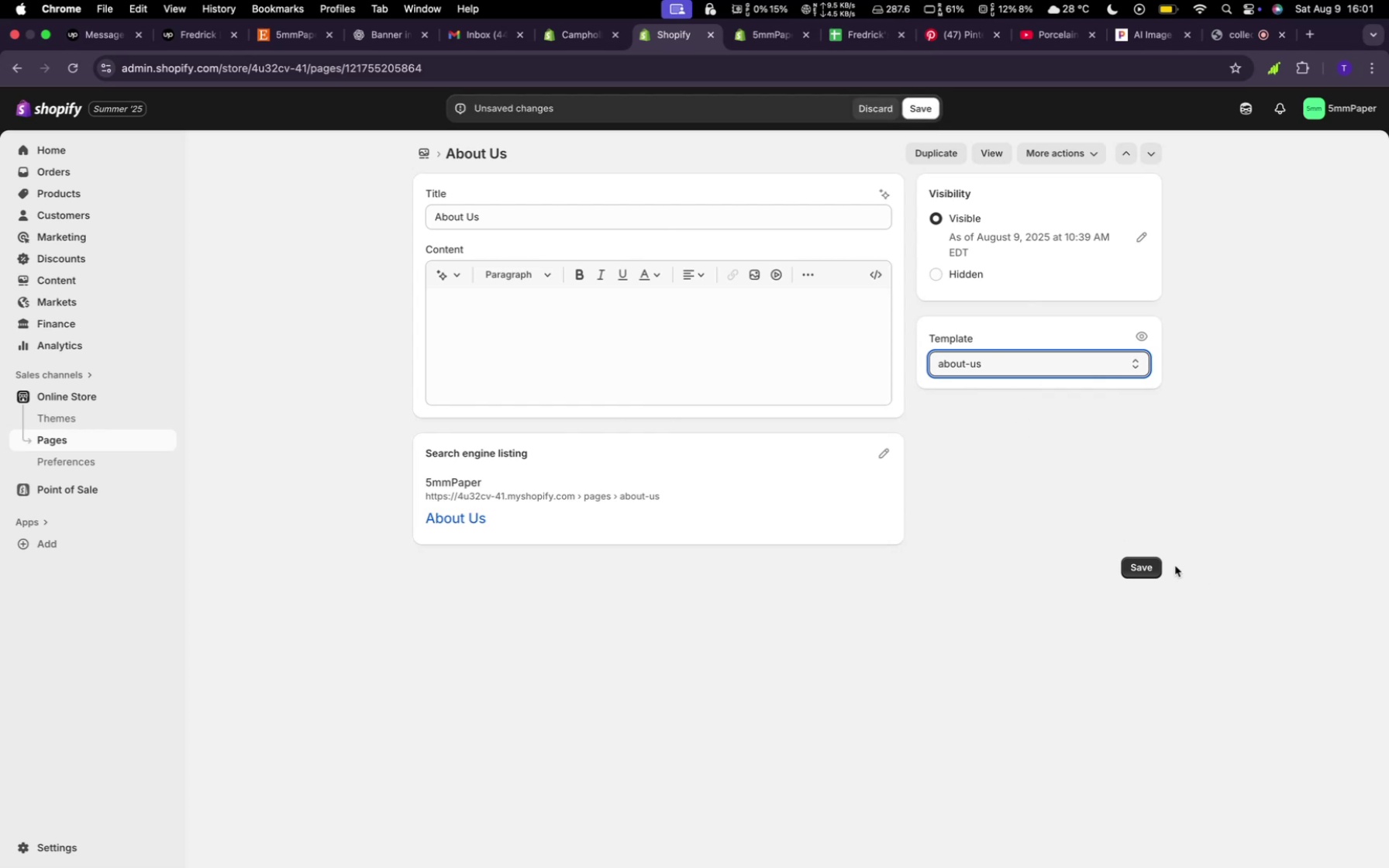 
left_click([1131, 567])
 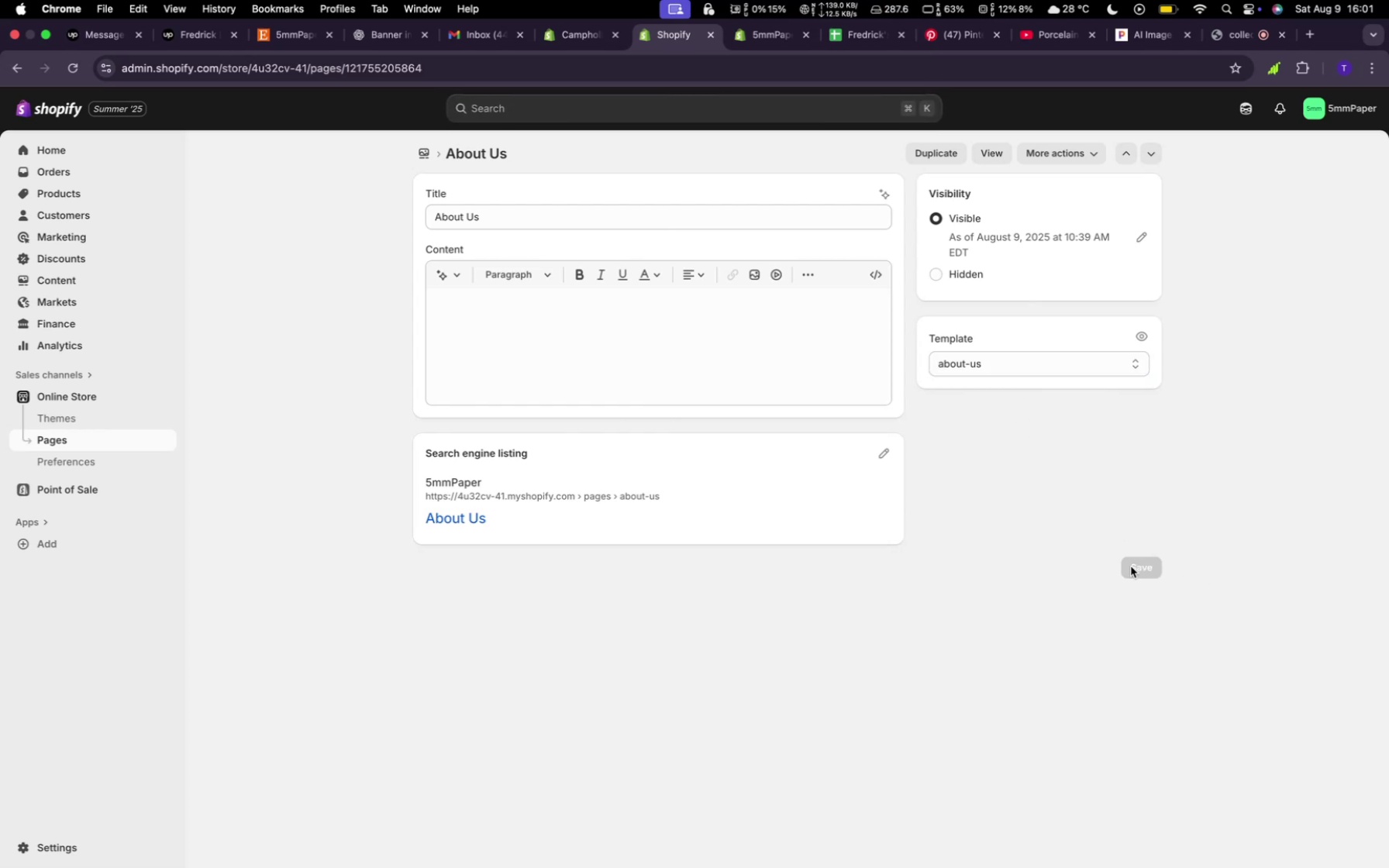 
key(VolumeUp)
 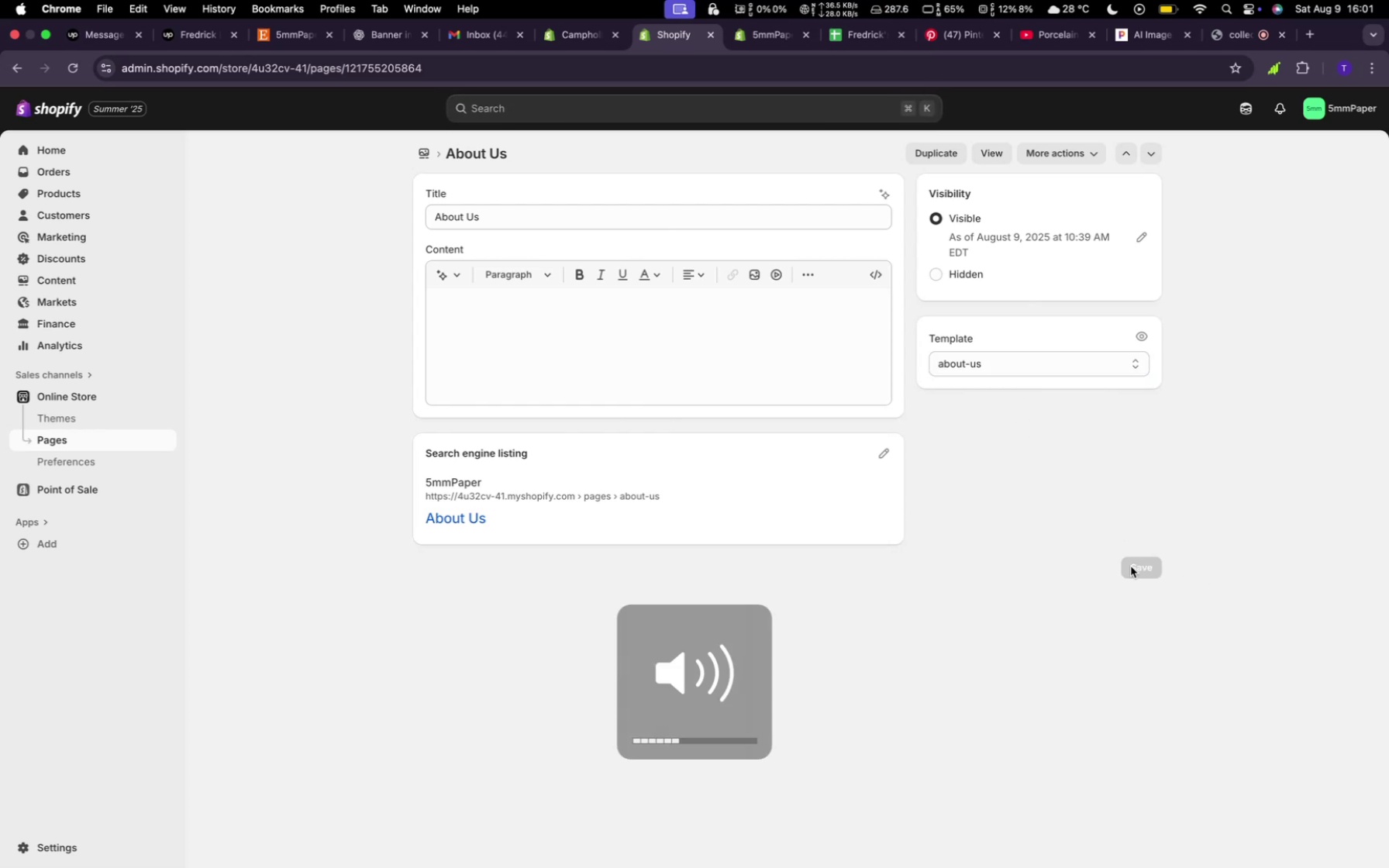 
key(VolumeUp)
 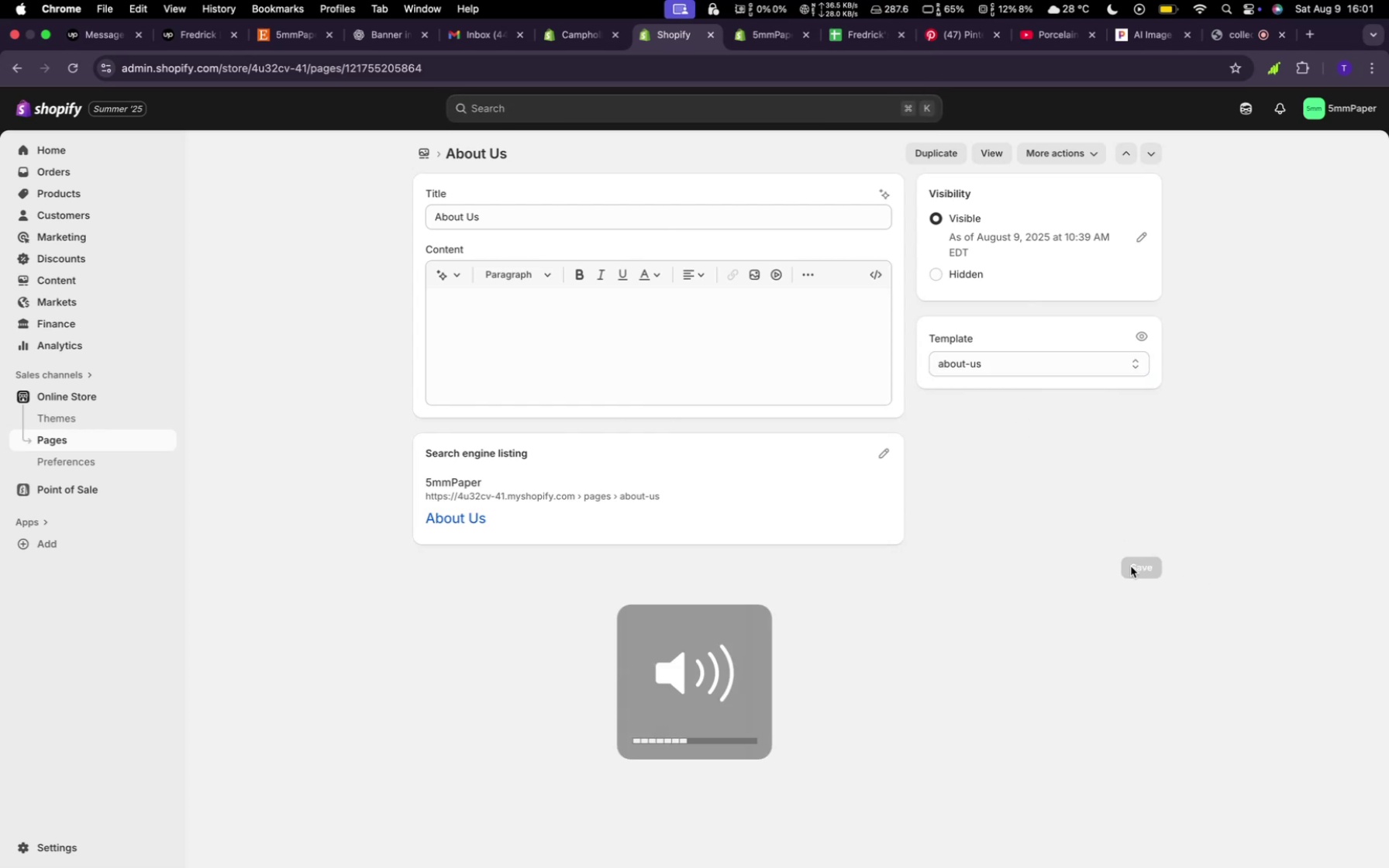 
key(VolumeUp)
 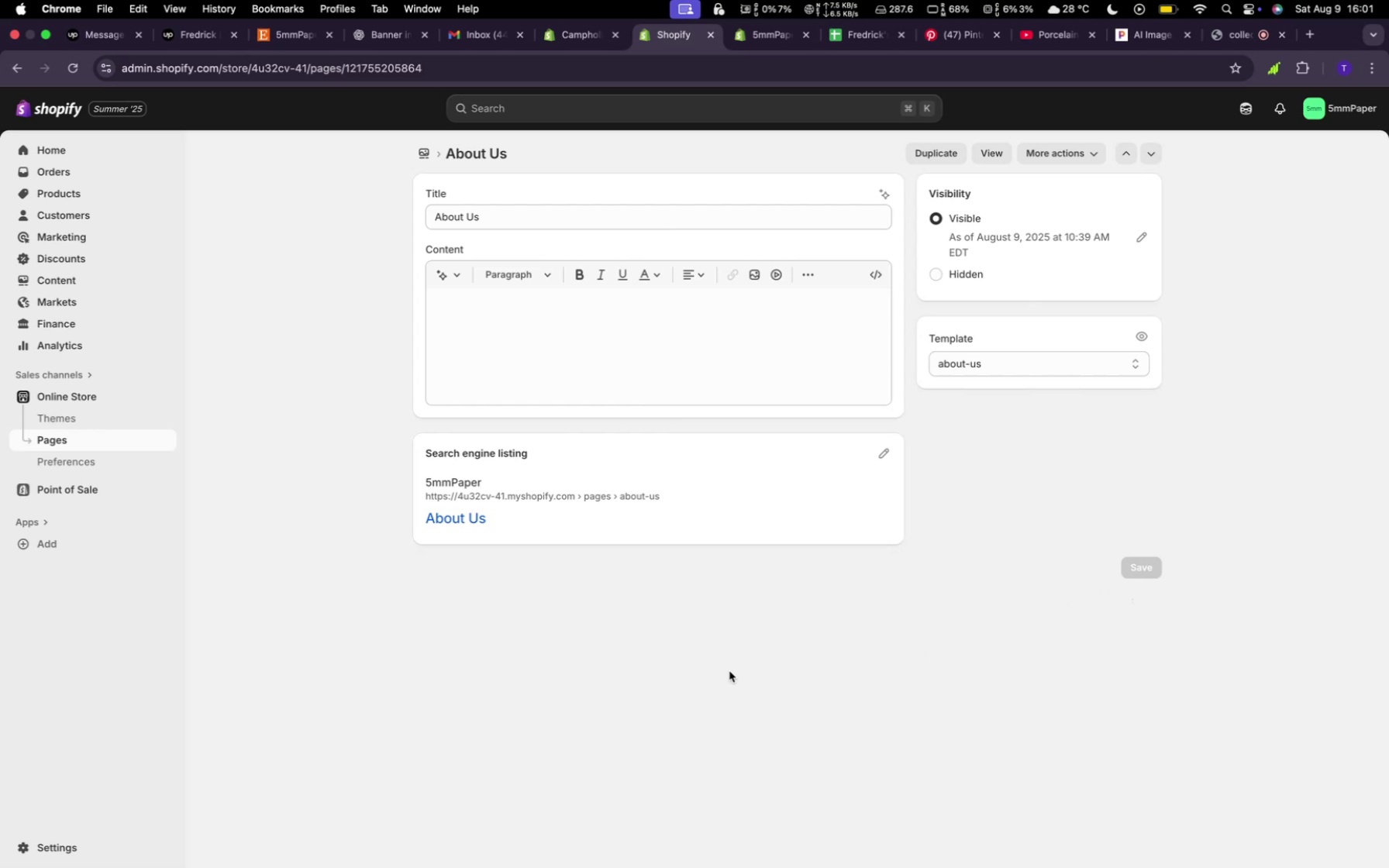 
wait(12.66)
 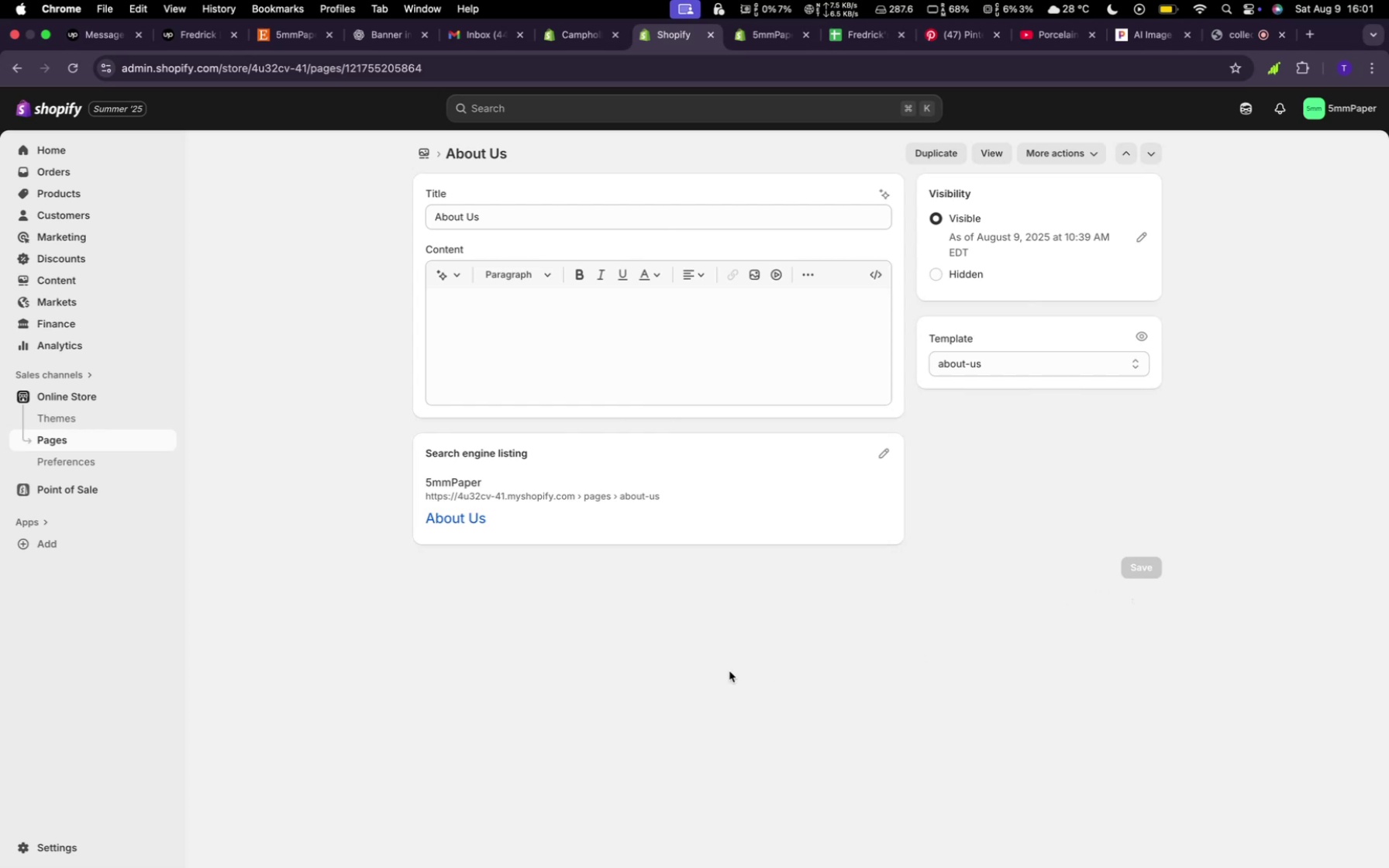 
left_click([419, 156])
 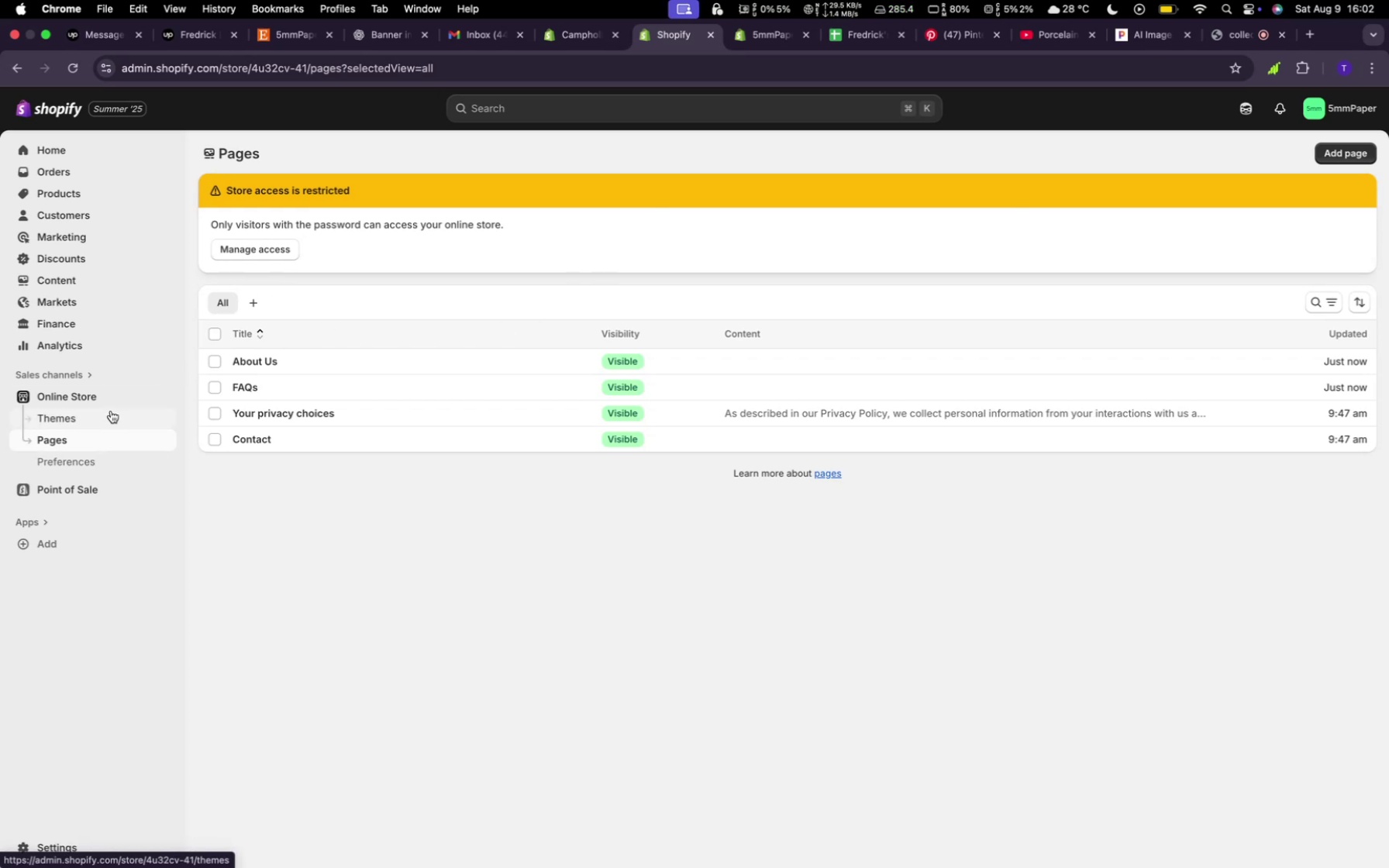 
wait(50.0)
 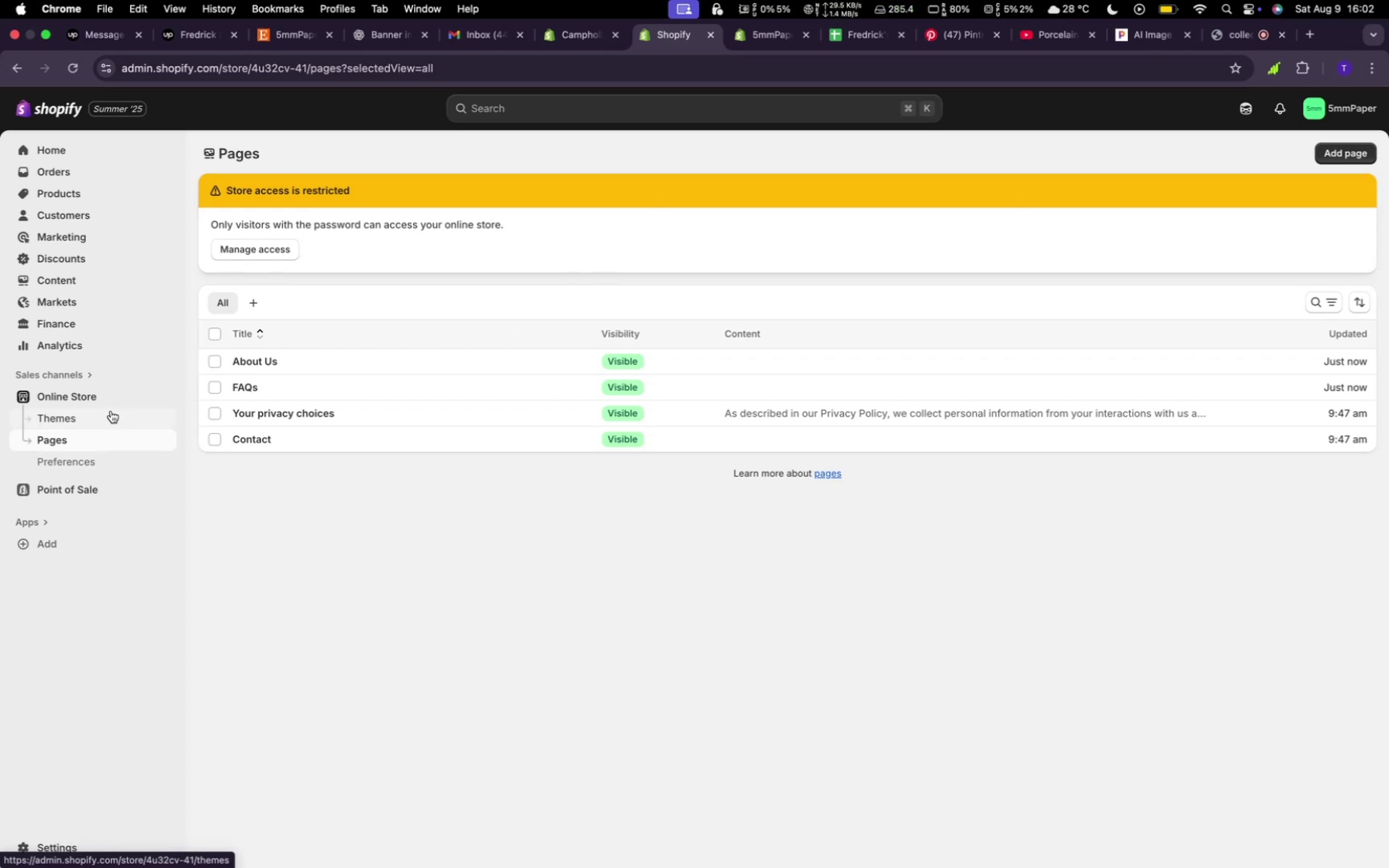 
left_click([82, 190])
 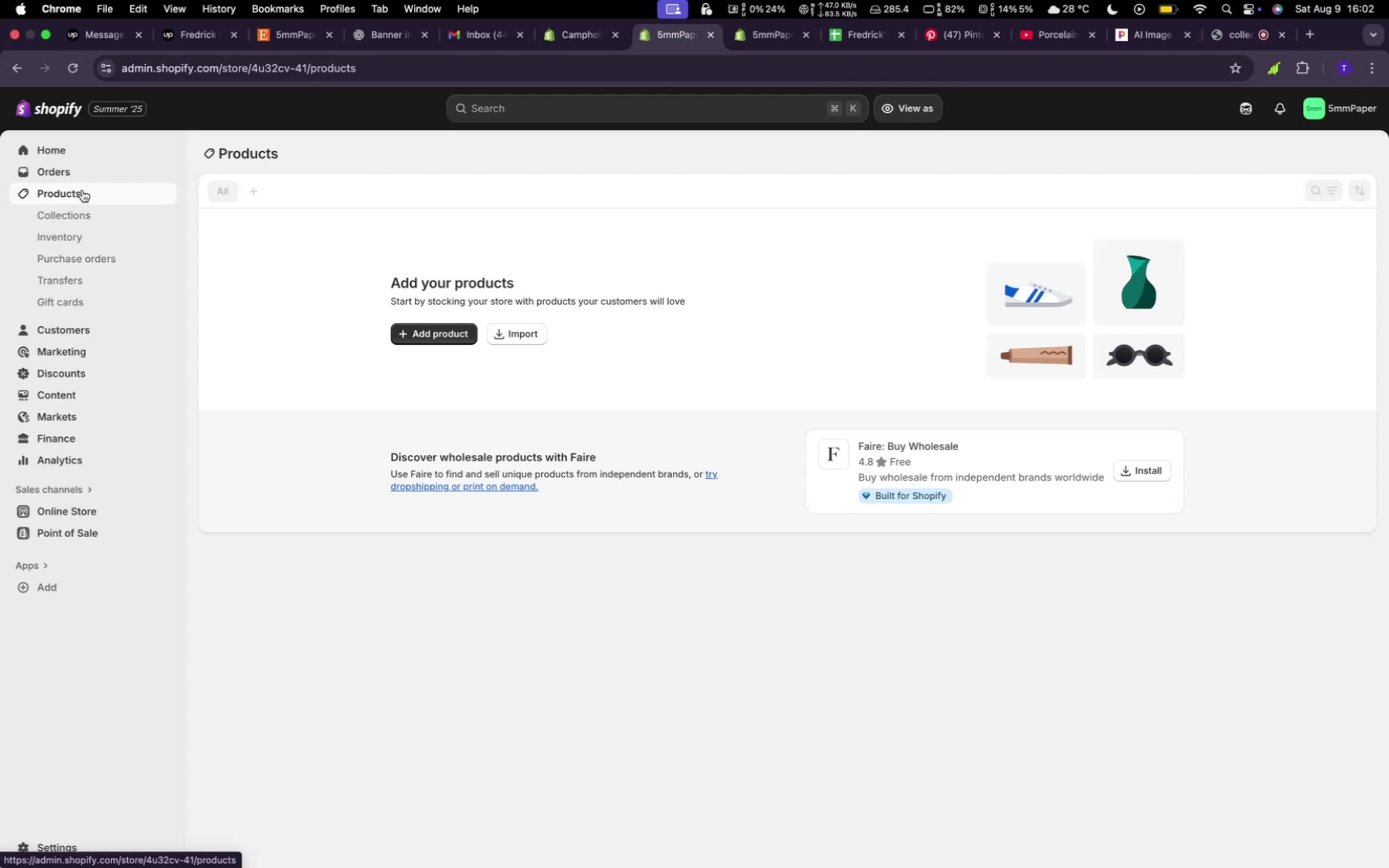 
wait(8.5)
 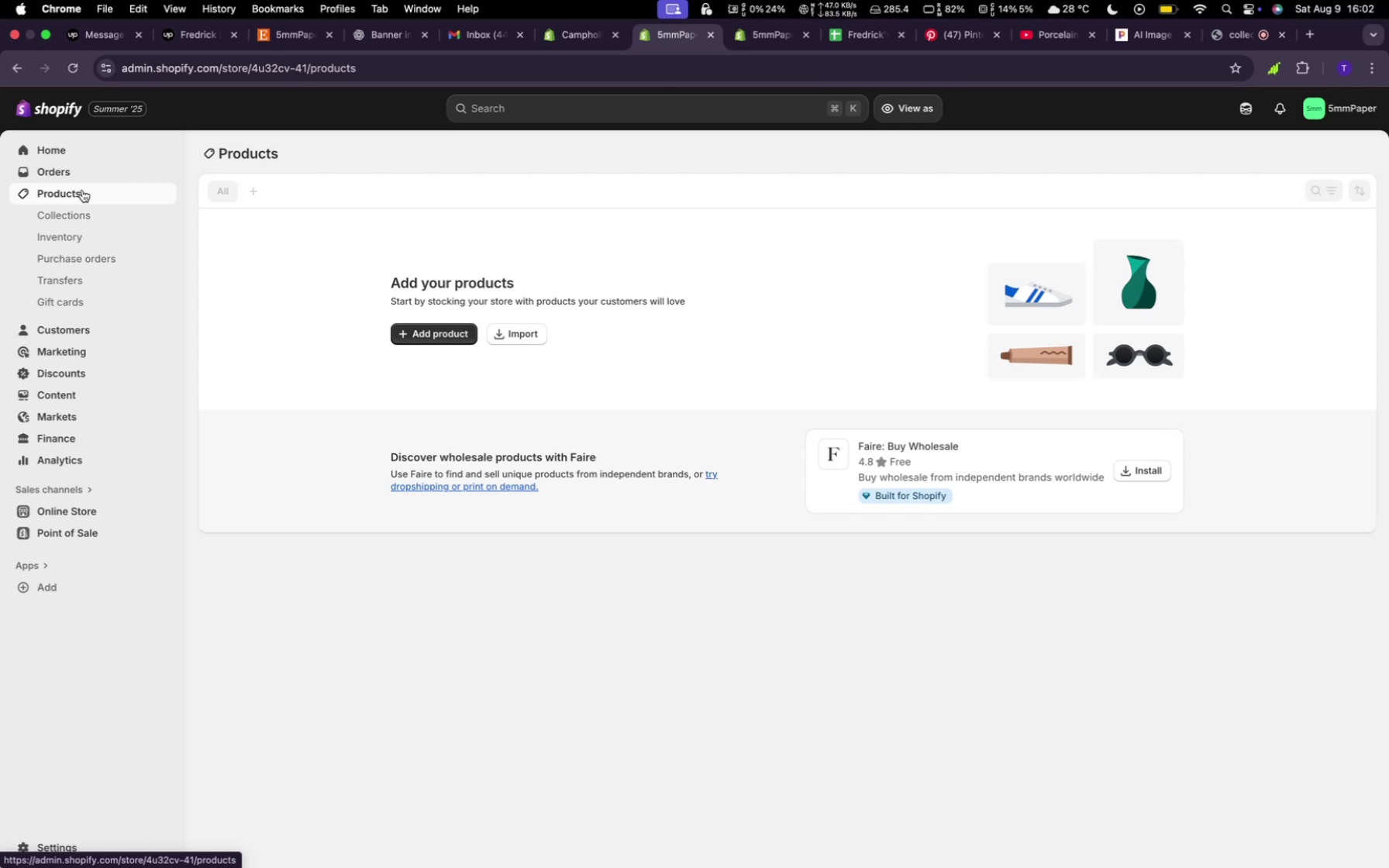 
left_click([423, 341])
 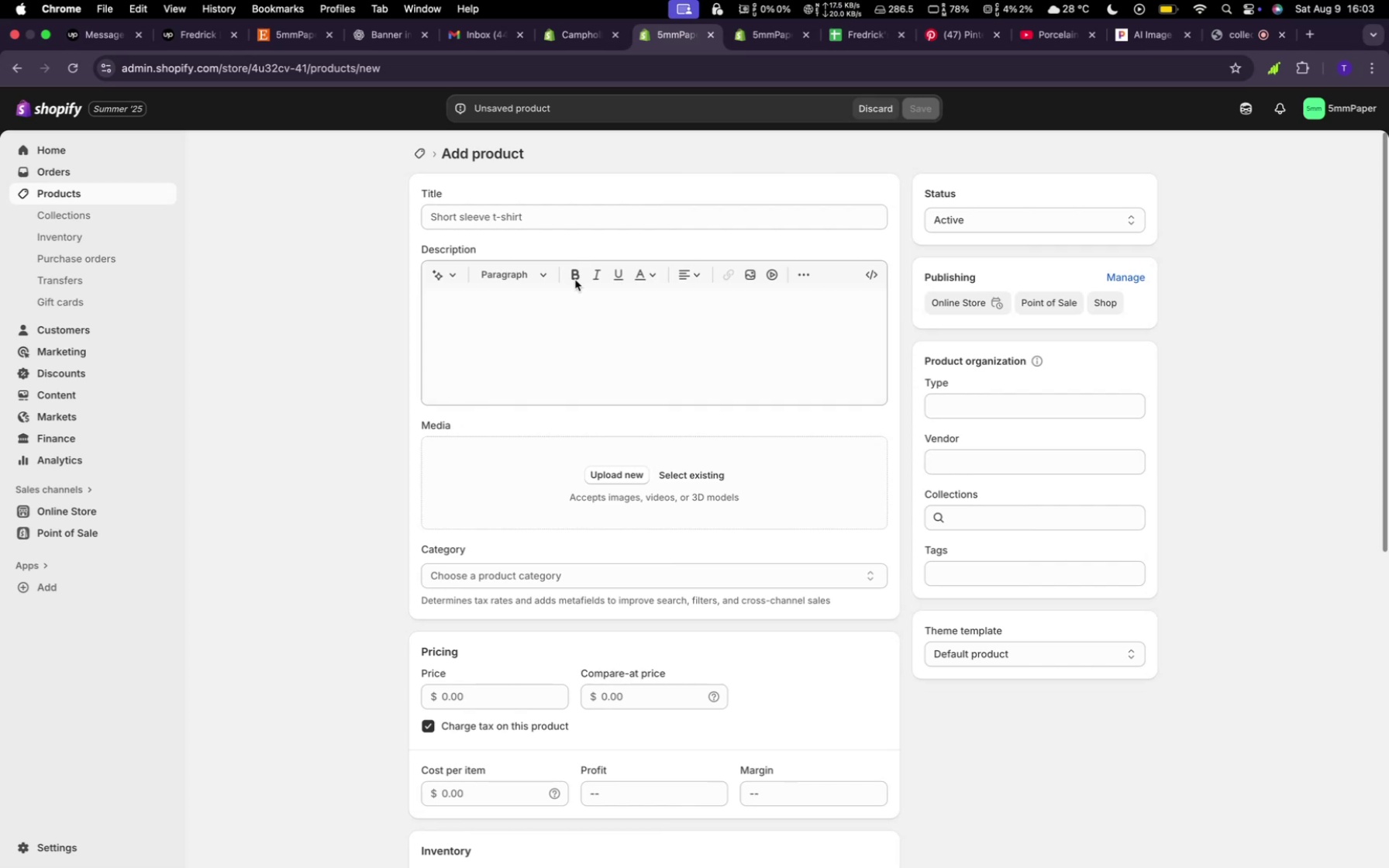 
wait(56.64)
 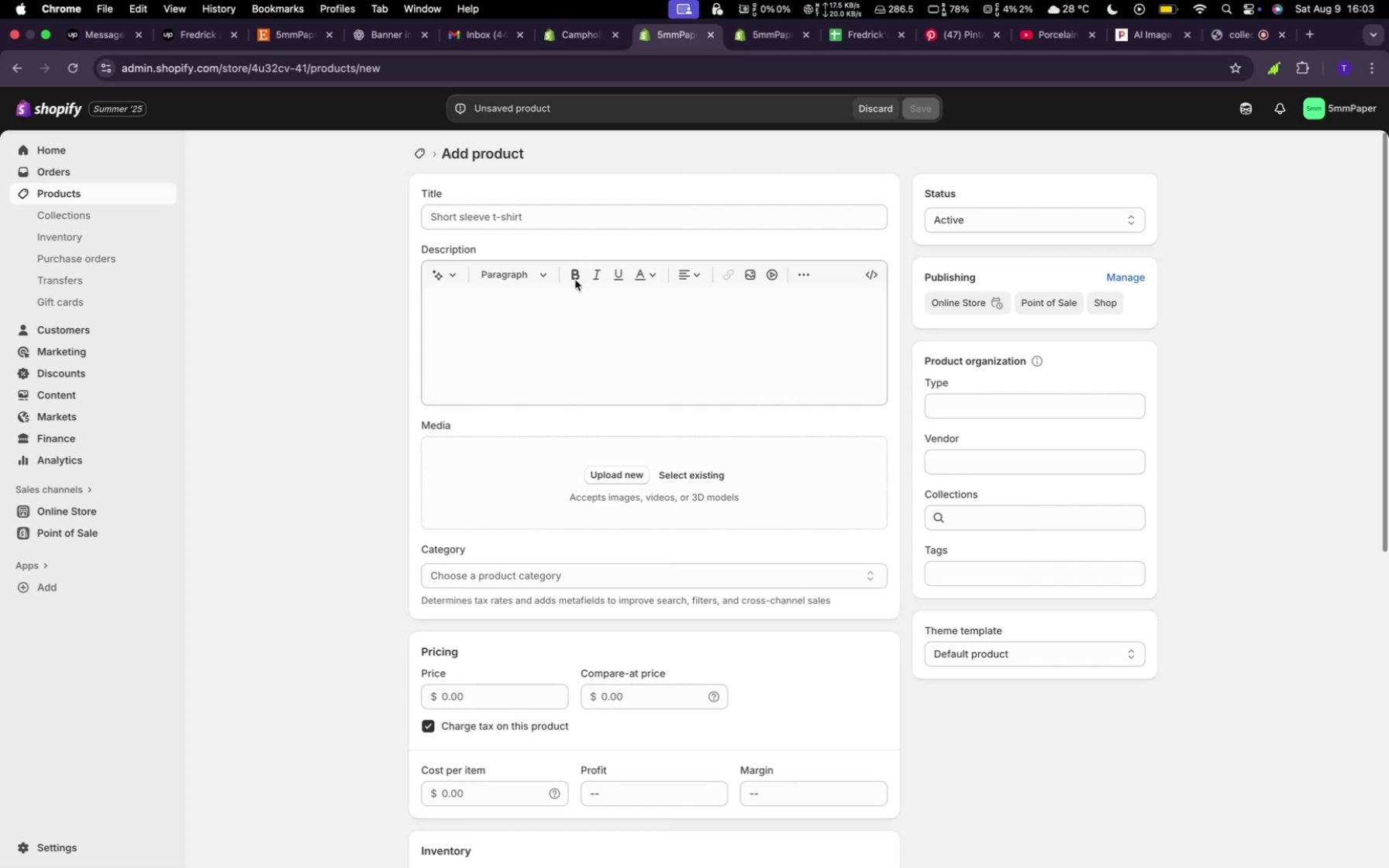 
left_click([764, 25])
 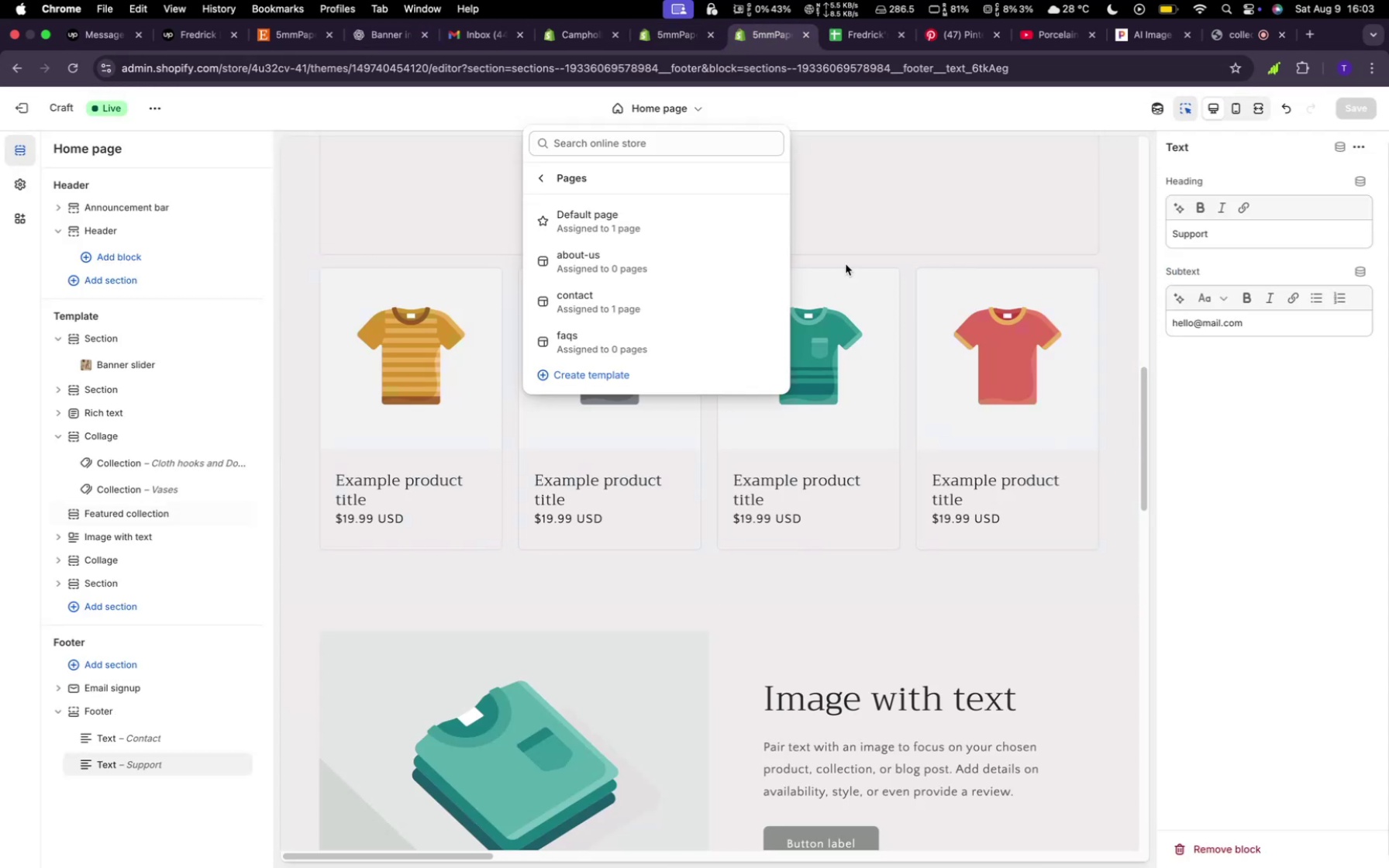 
left_click([890, 172])
 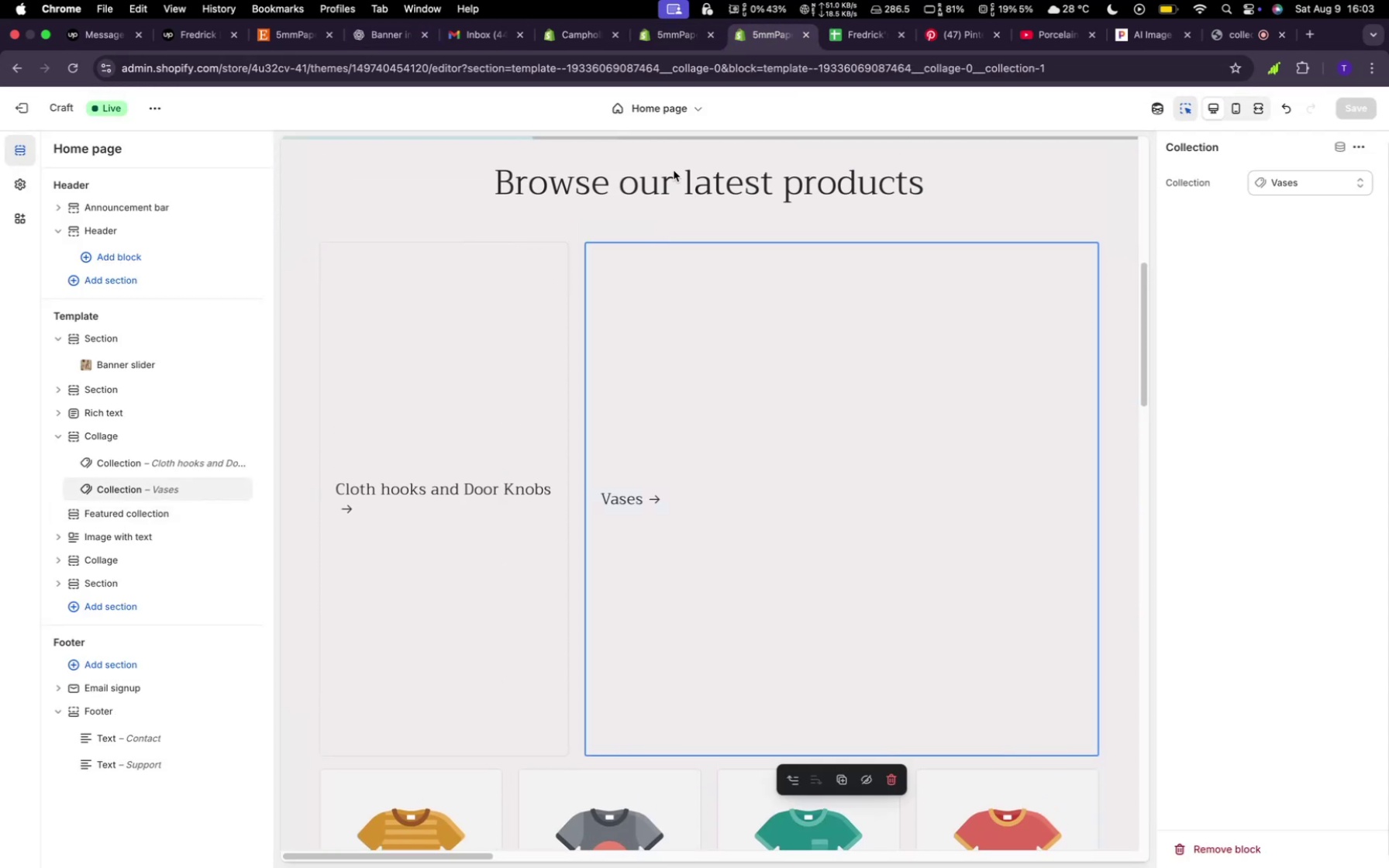 
scroll: coordinate [667, 422], scroll_direction: up, amount: 62.0
 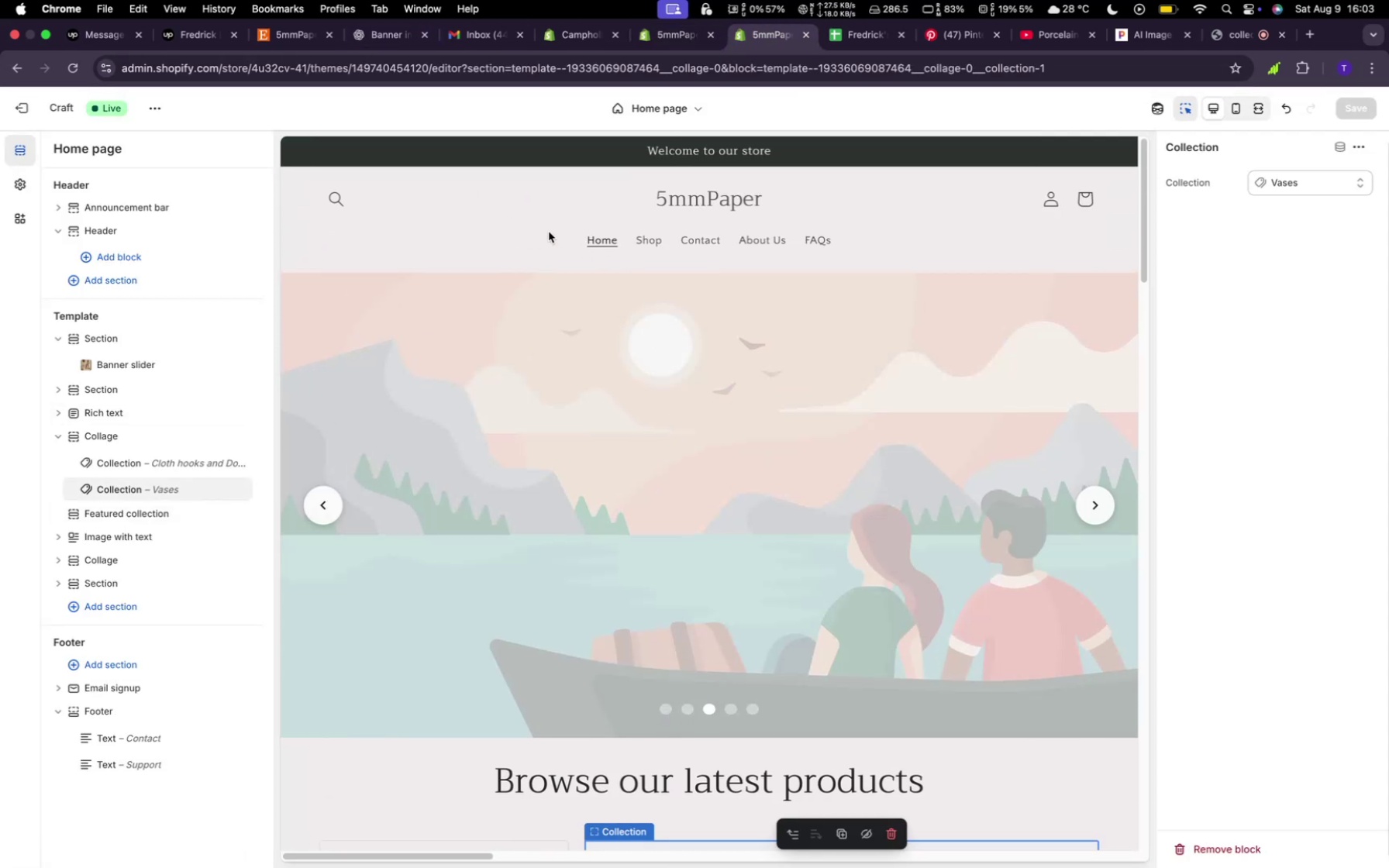 
left_click([549, 232])
 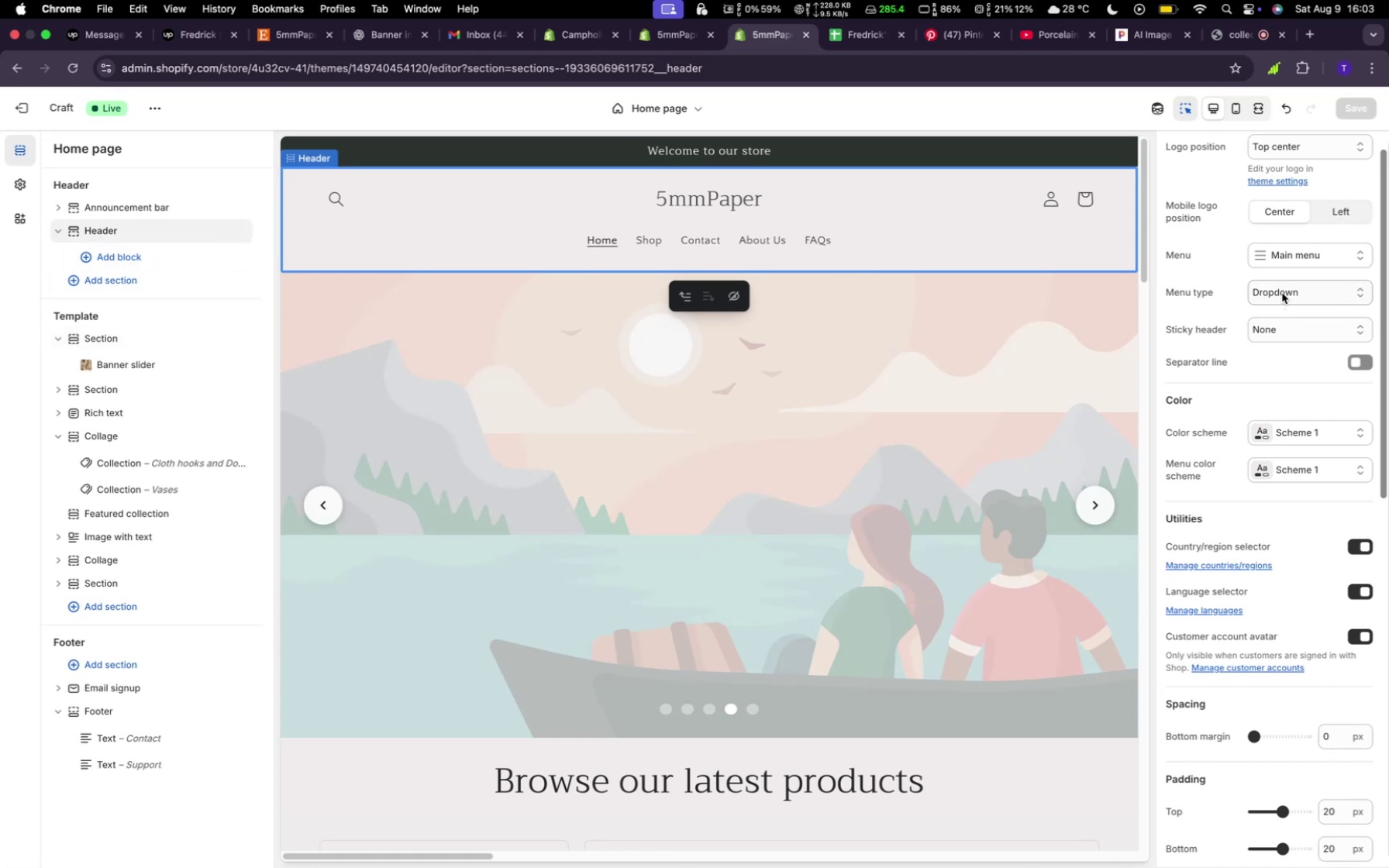 
left_click([1279, 328])
 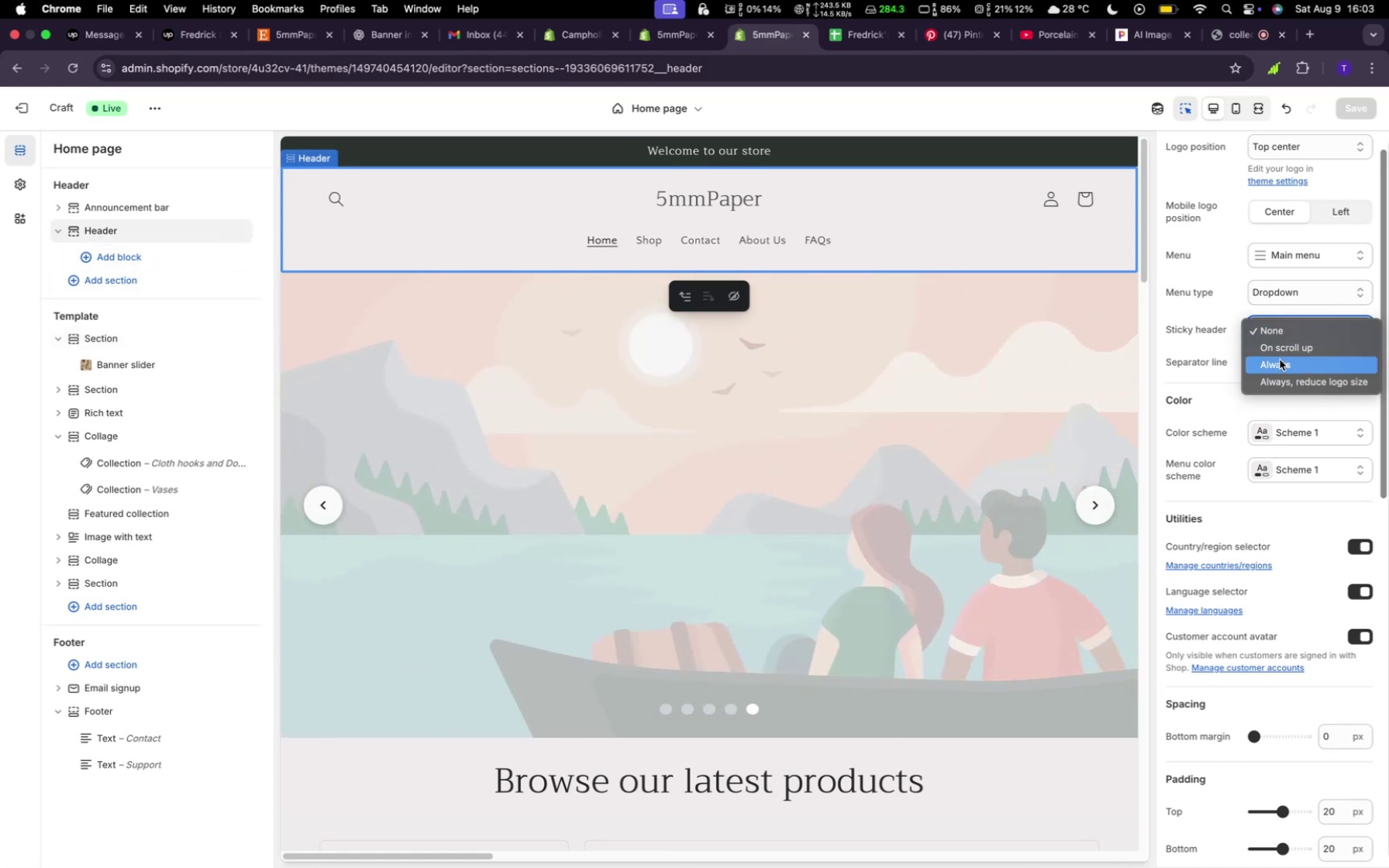 
left_click([1280, 360])
 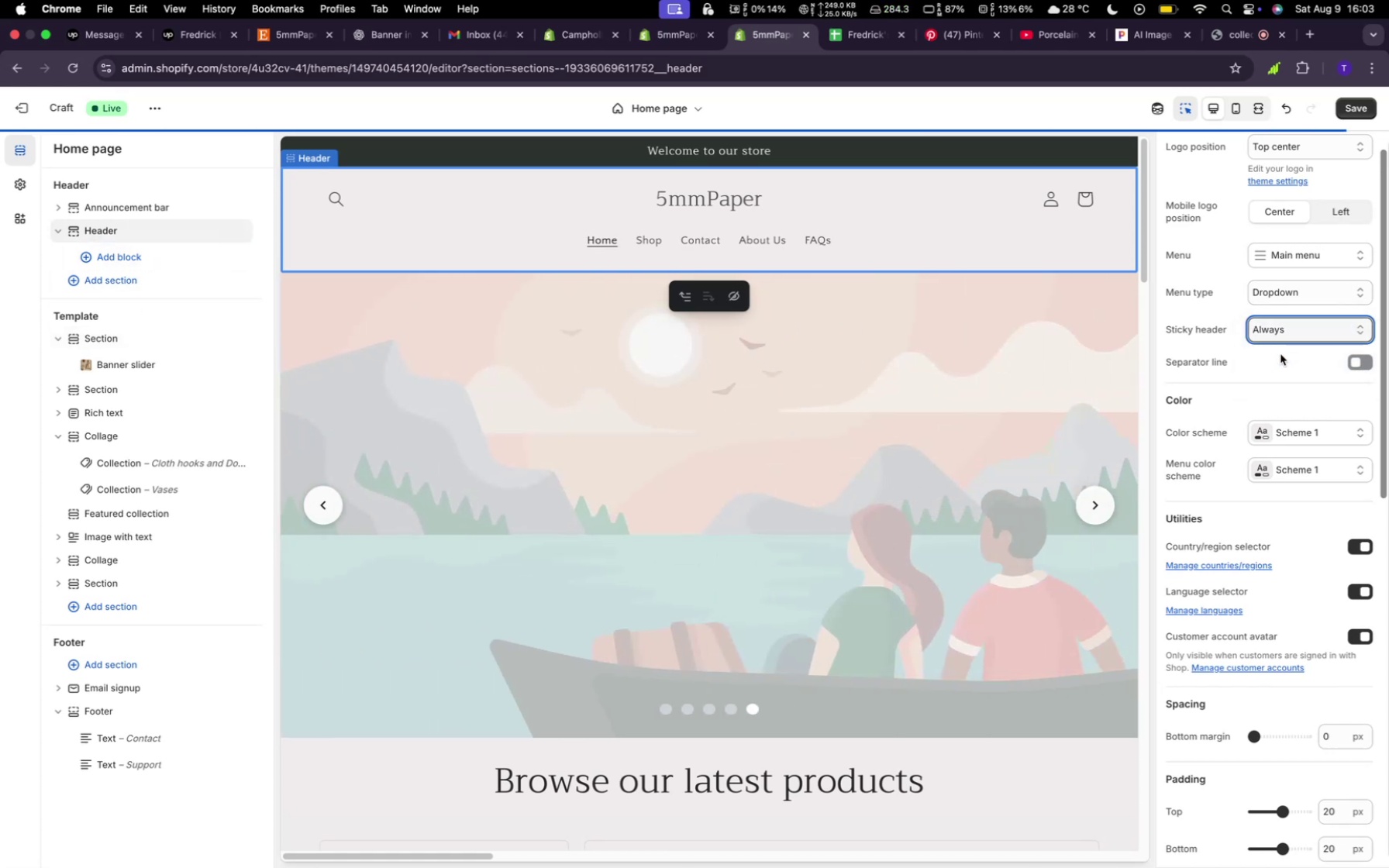 
left_click([1279, 322])
 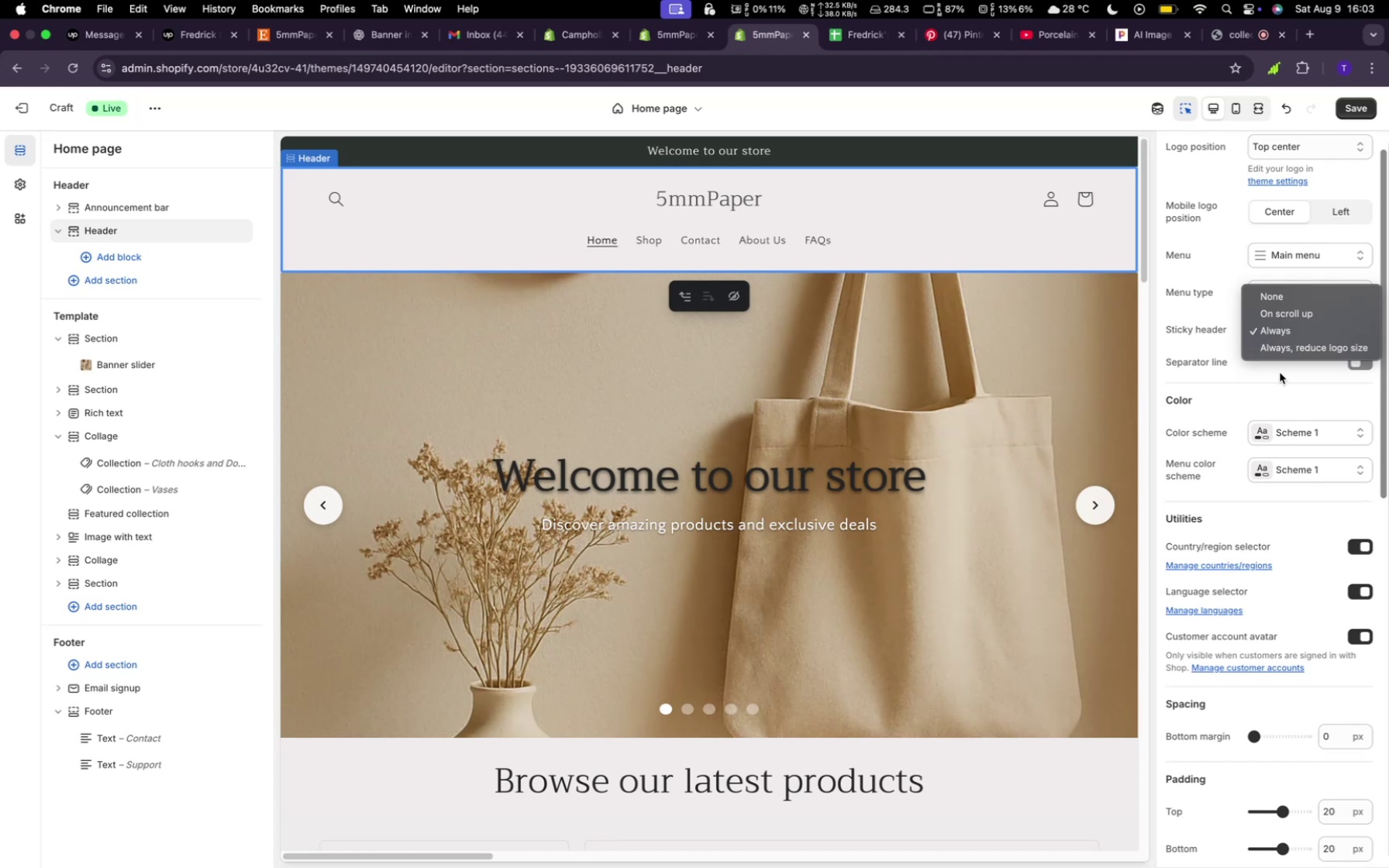 
left_click([1280, 373])
 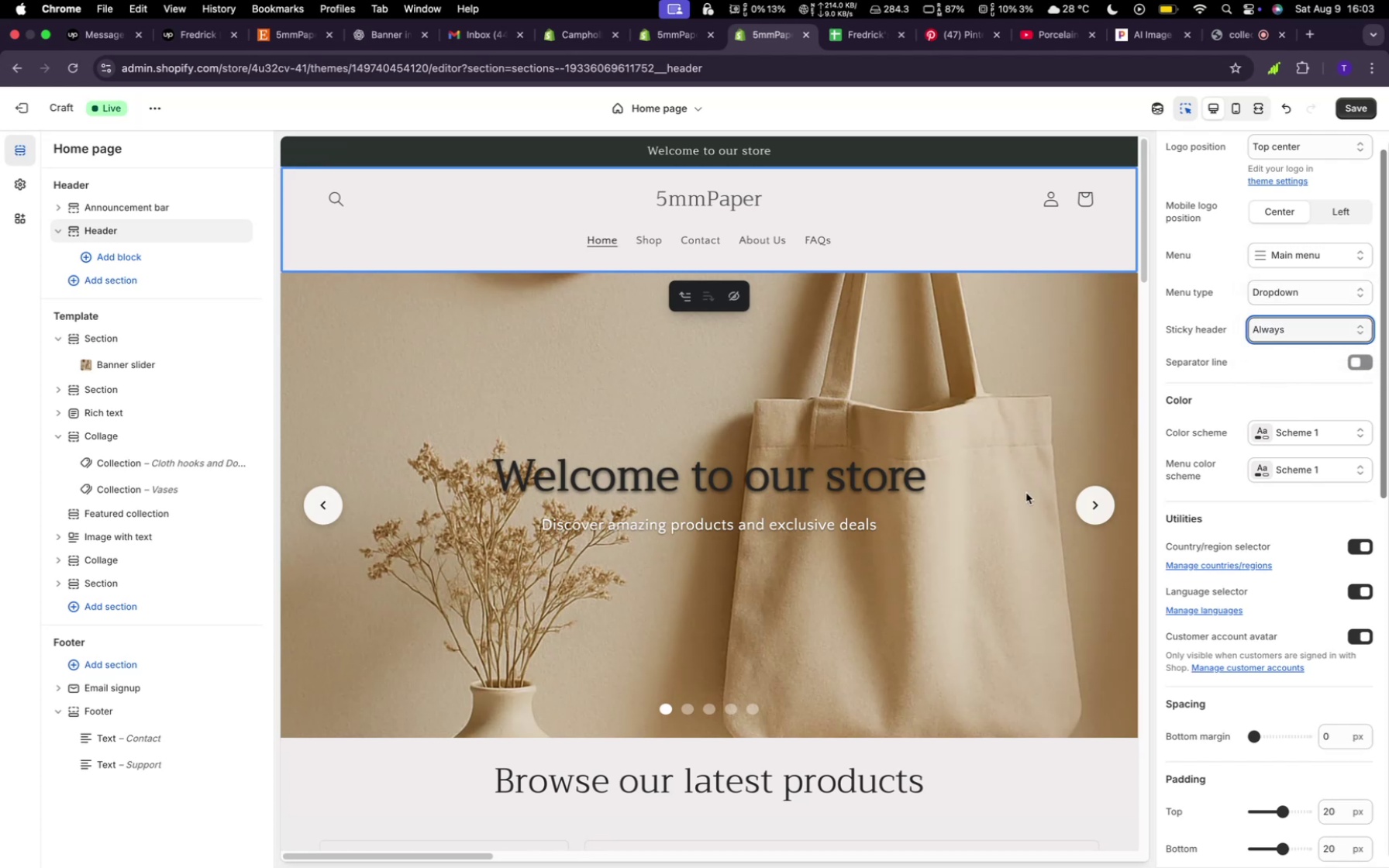 
scroll: coordinate [1028, 488], scroll_direction: down, amount: 8.0
 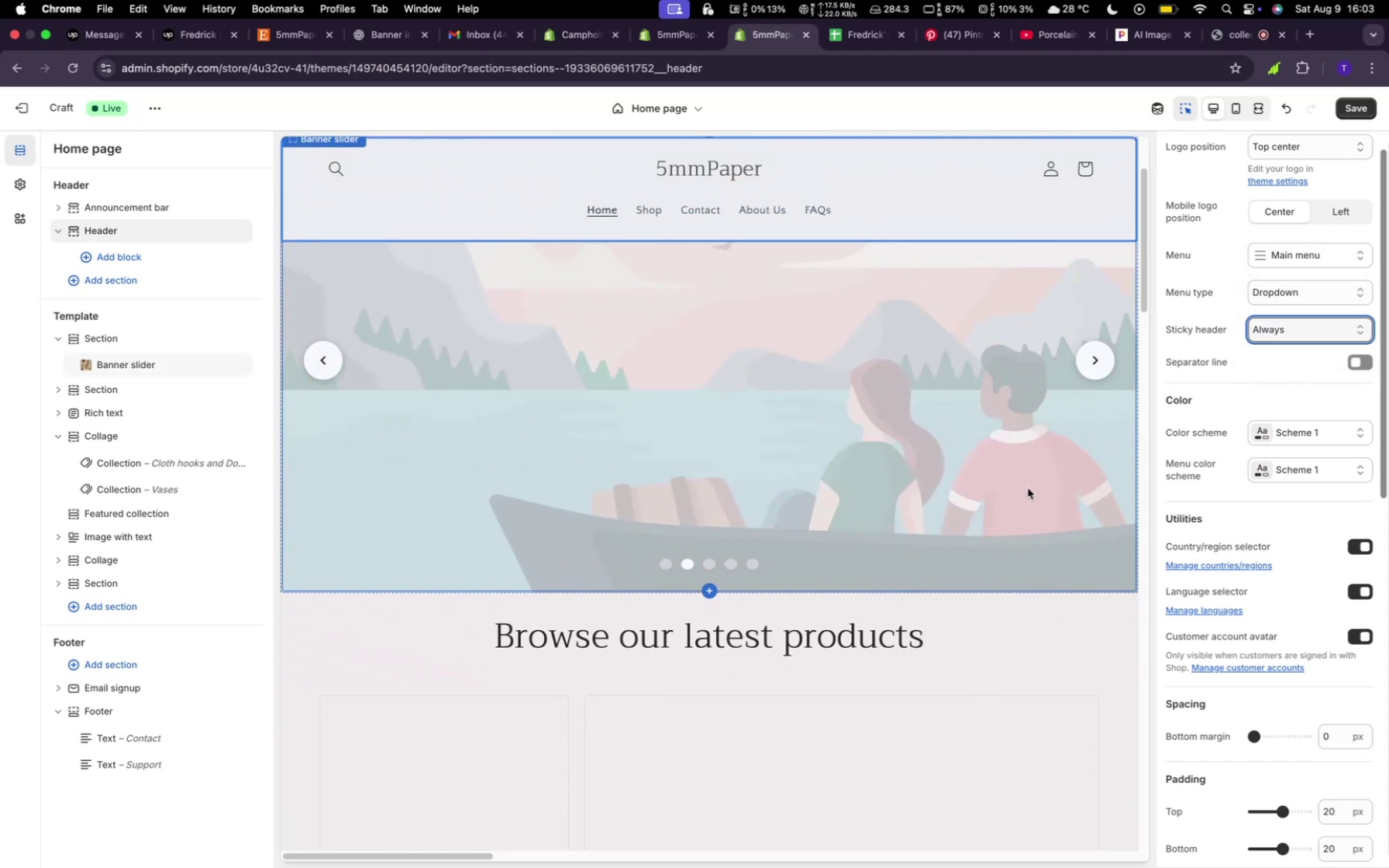 
scroll: coordinate [1028, 488], scroll_direction: up, amount: 4.0
 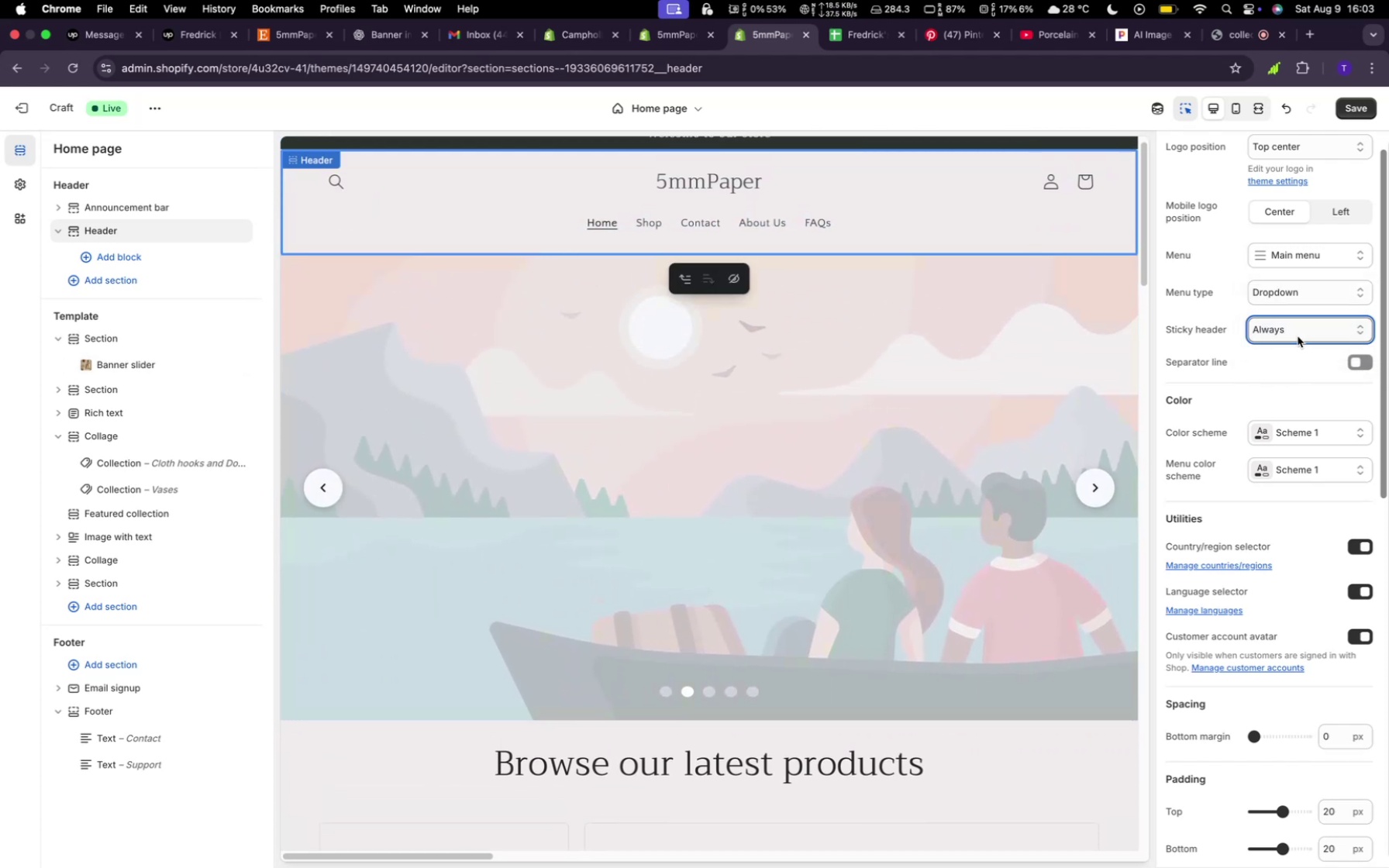 
left_click([1297, 334])
 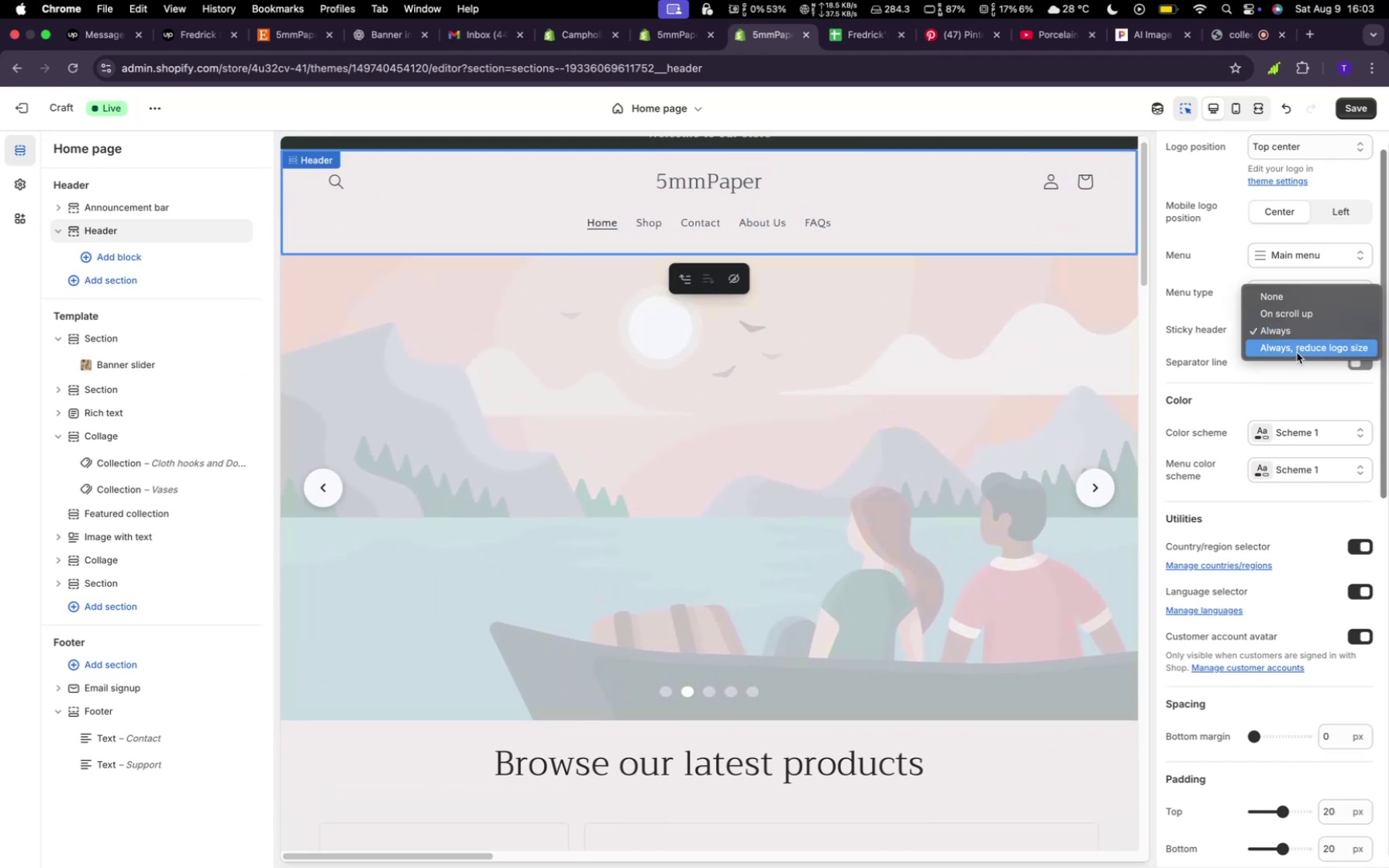 
left_click([1297, 353])
 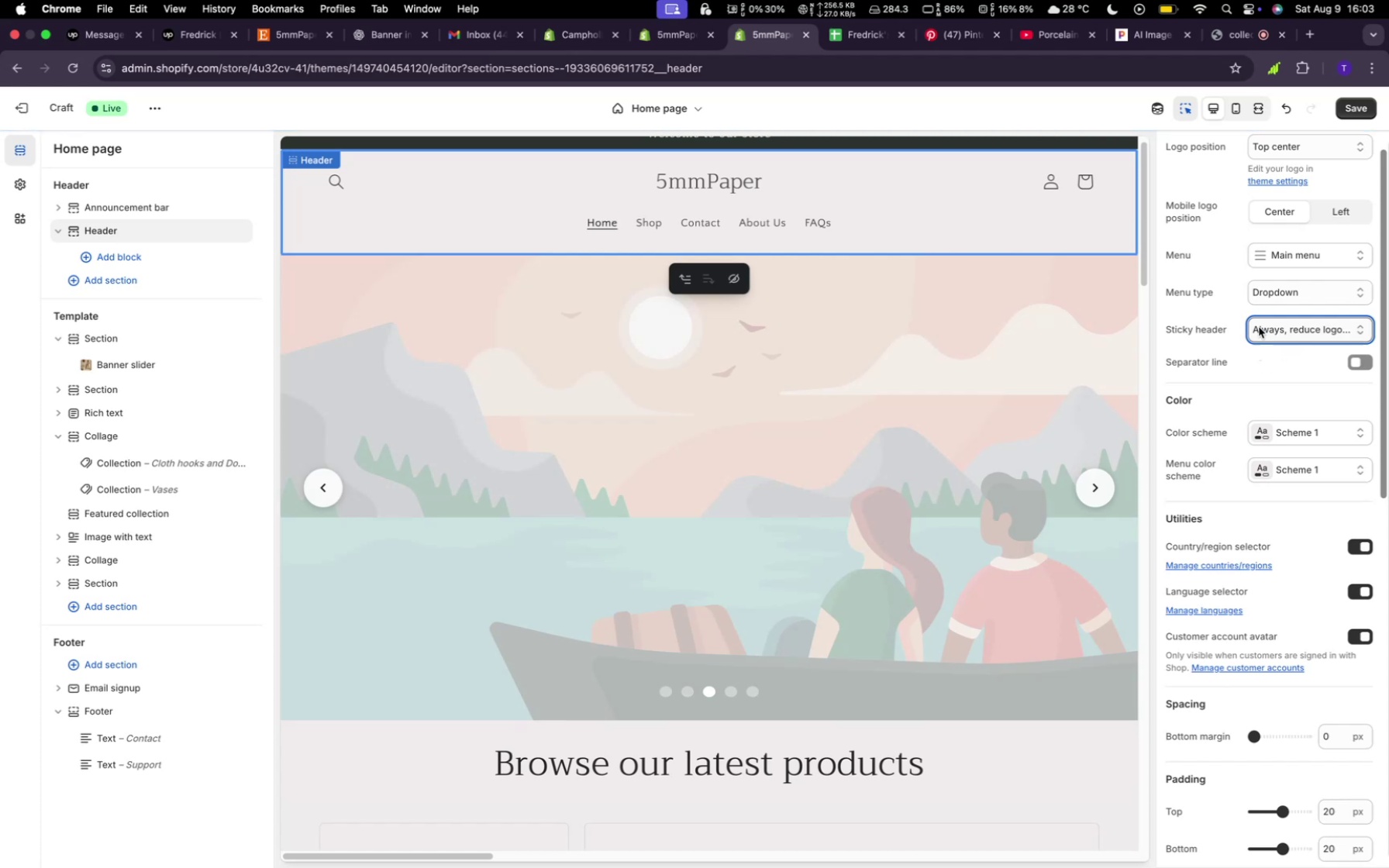 
wait(9.08)
 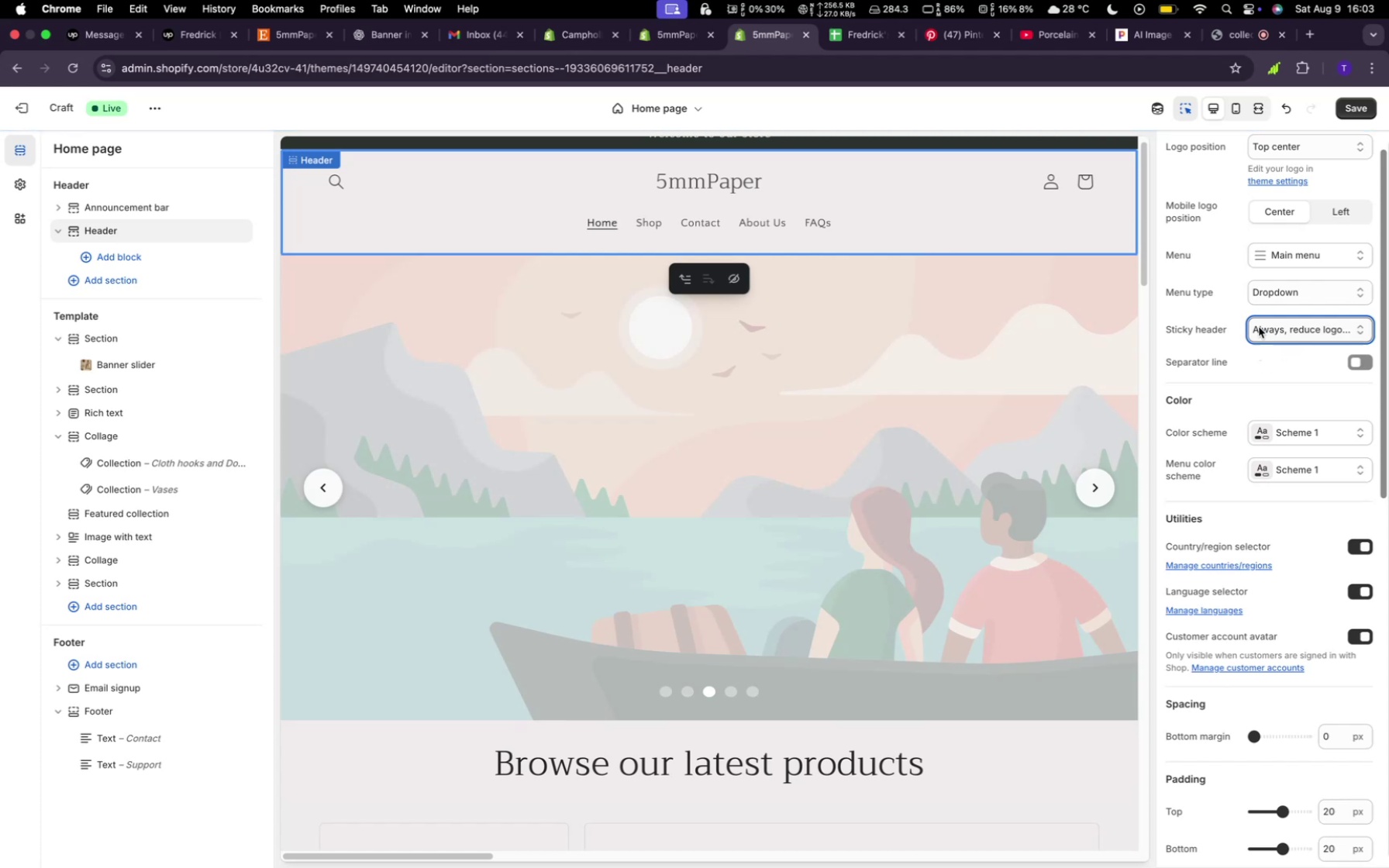 
scroll: coordinate [1298, 629], scroll_direction: down, amount: 24.0
 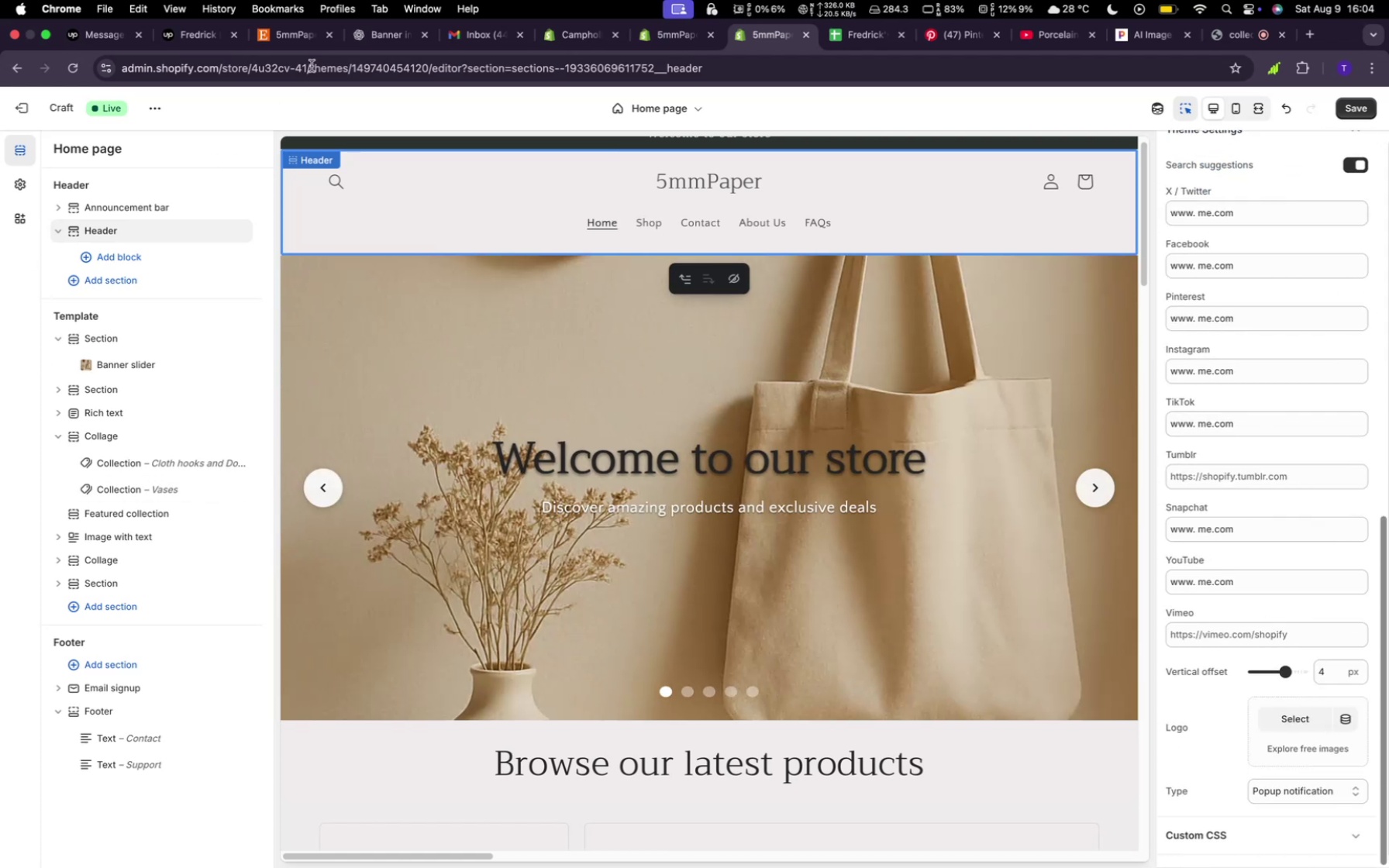 
left_click([288, 40])
 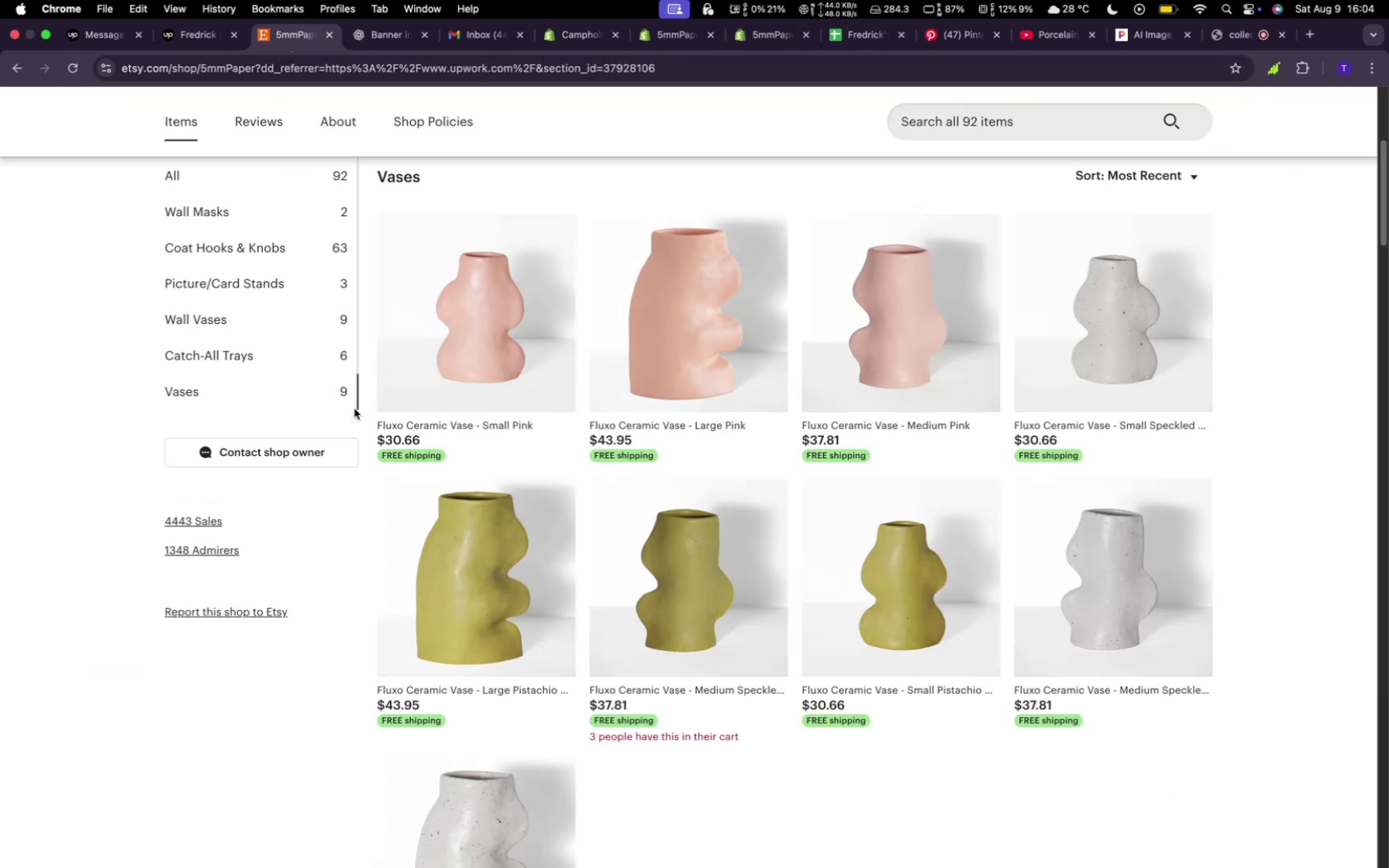 
scroll: coordinate [511, 460], scroll_direction: up, amount: 38.0
 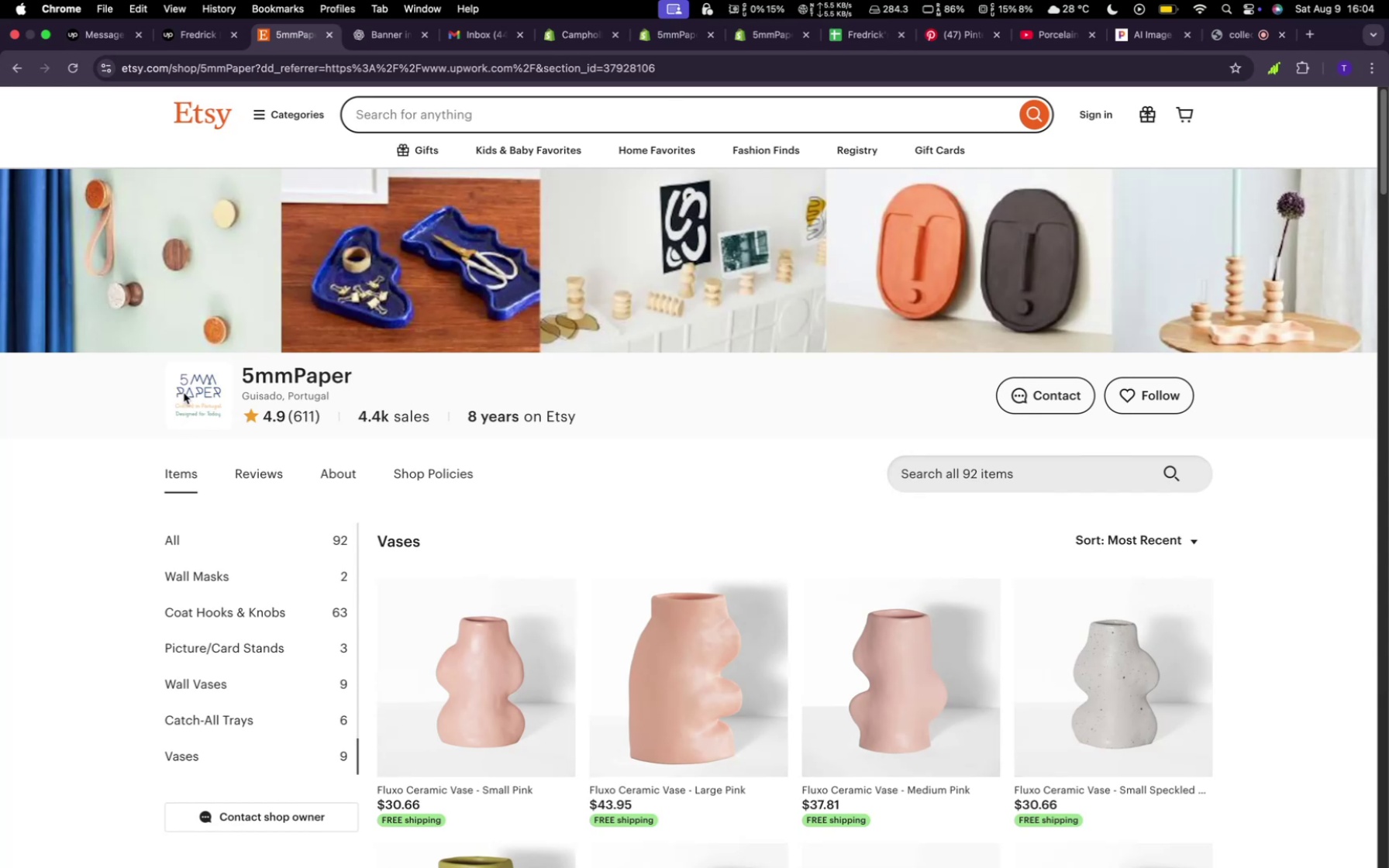 
right_click([184, 393])
 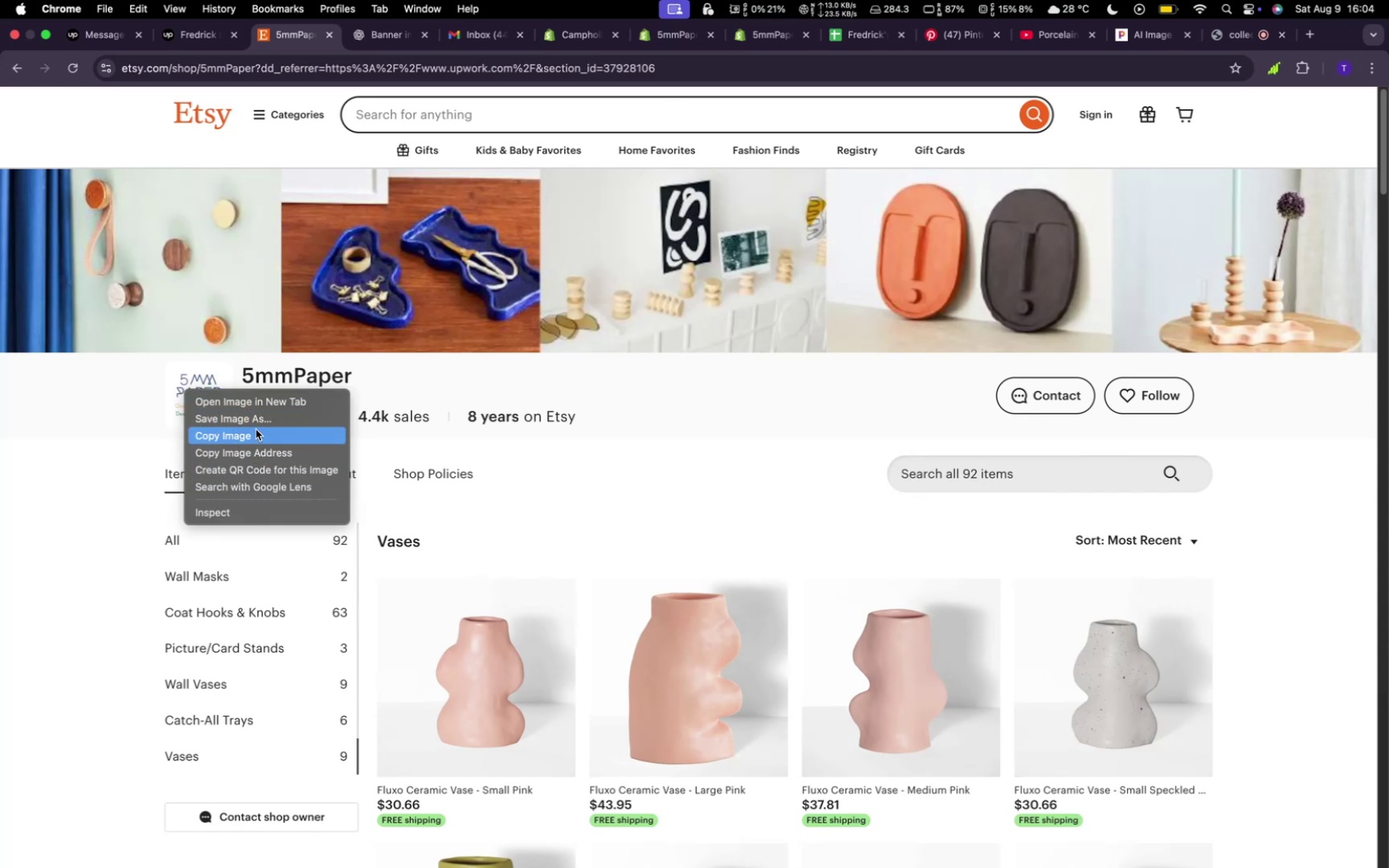 
wait(5.68)
 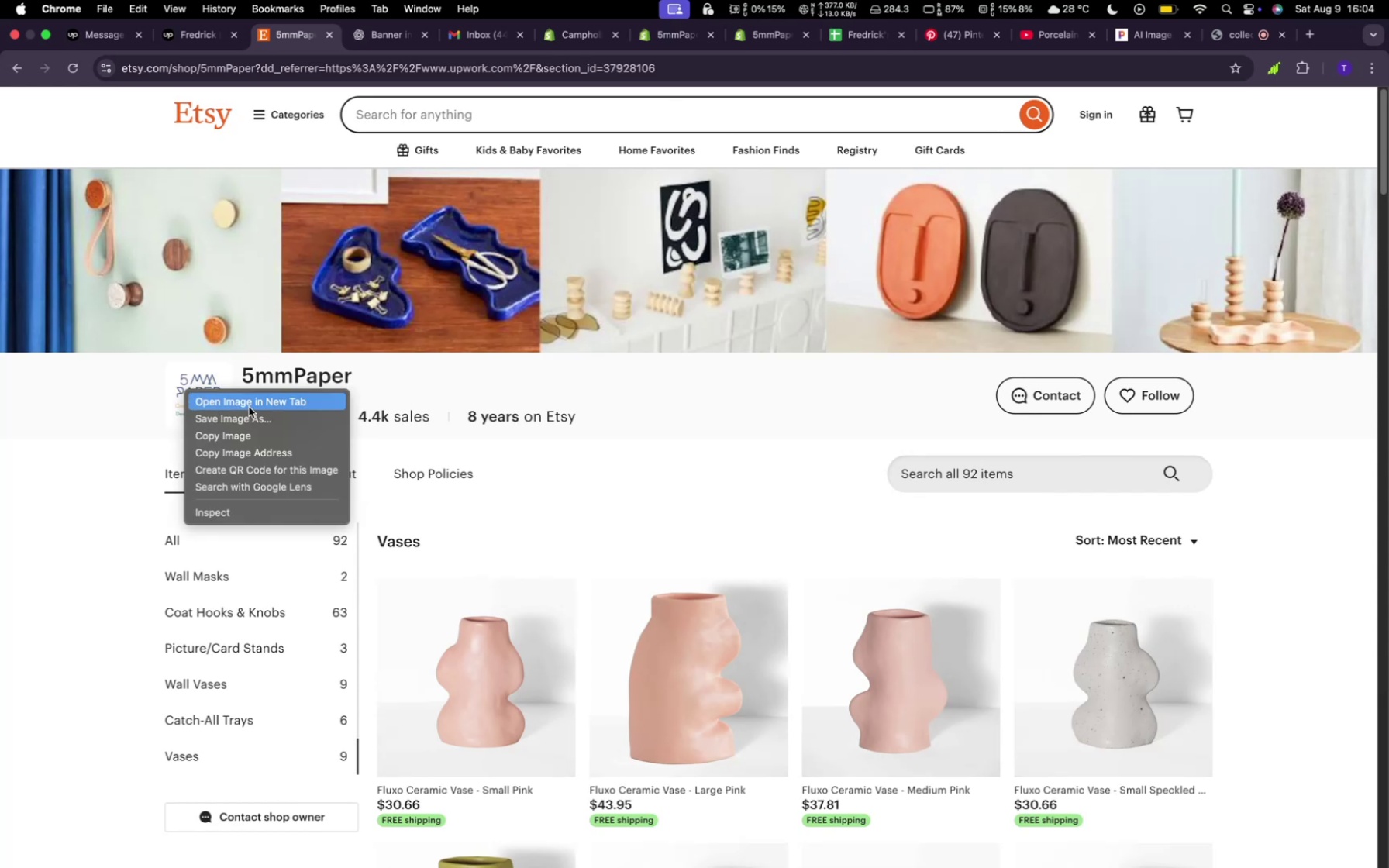 
left_click([149, 418])
 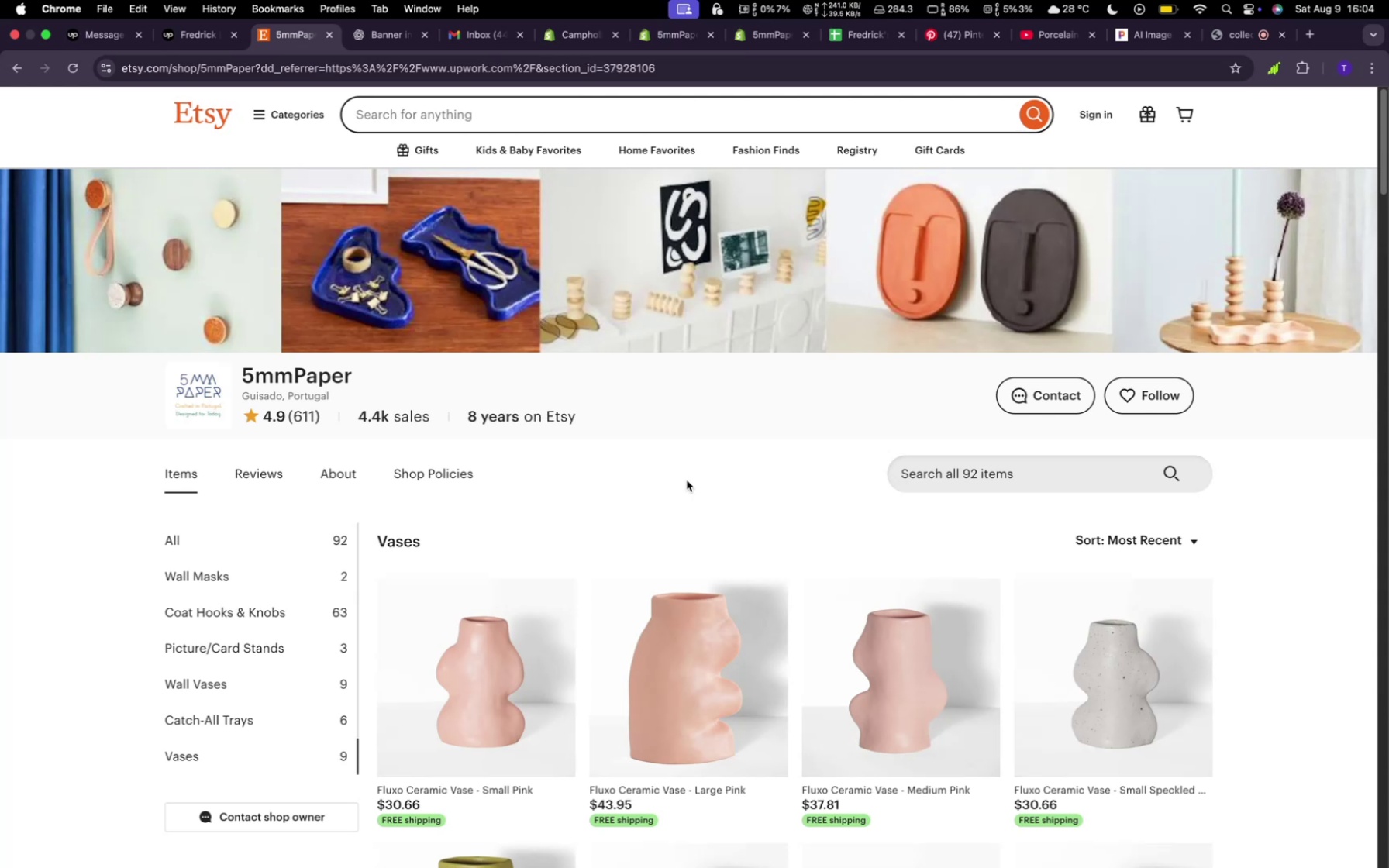 